 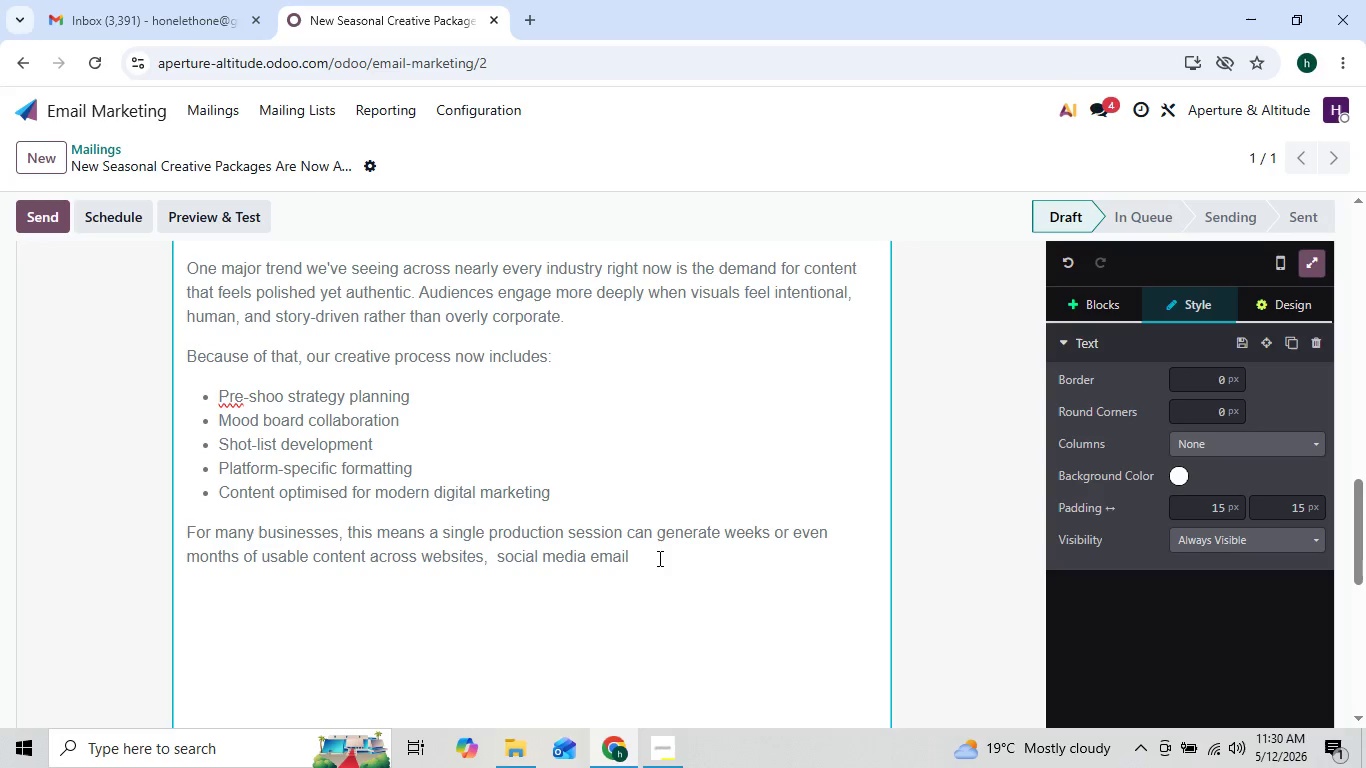 
left_click([565, 569])
 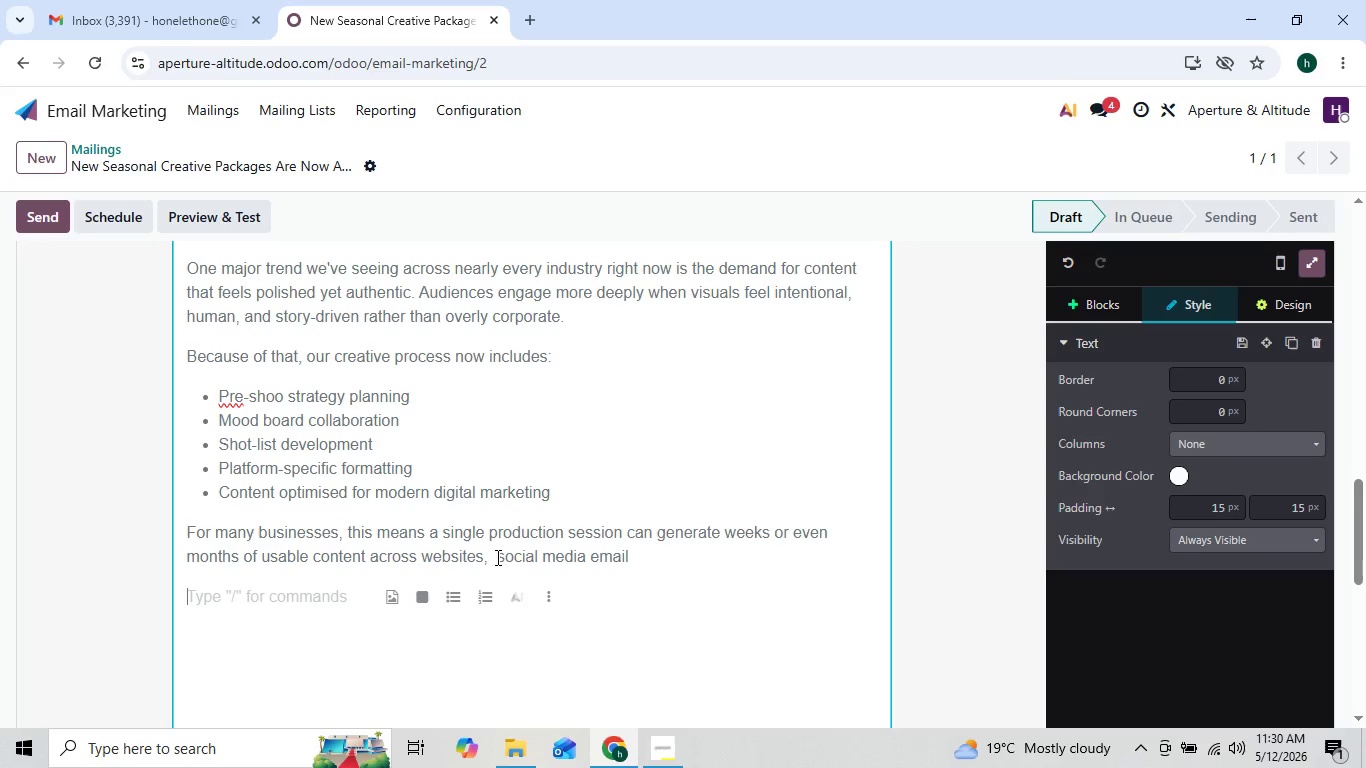 
left_click([496, 557])
 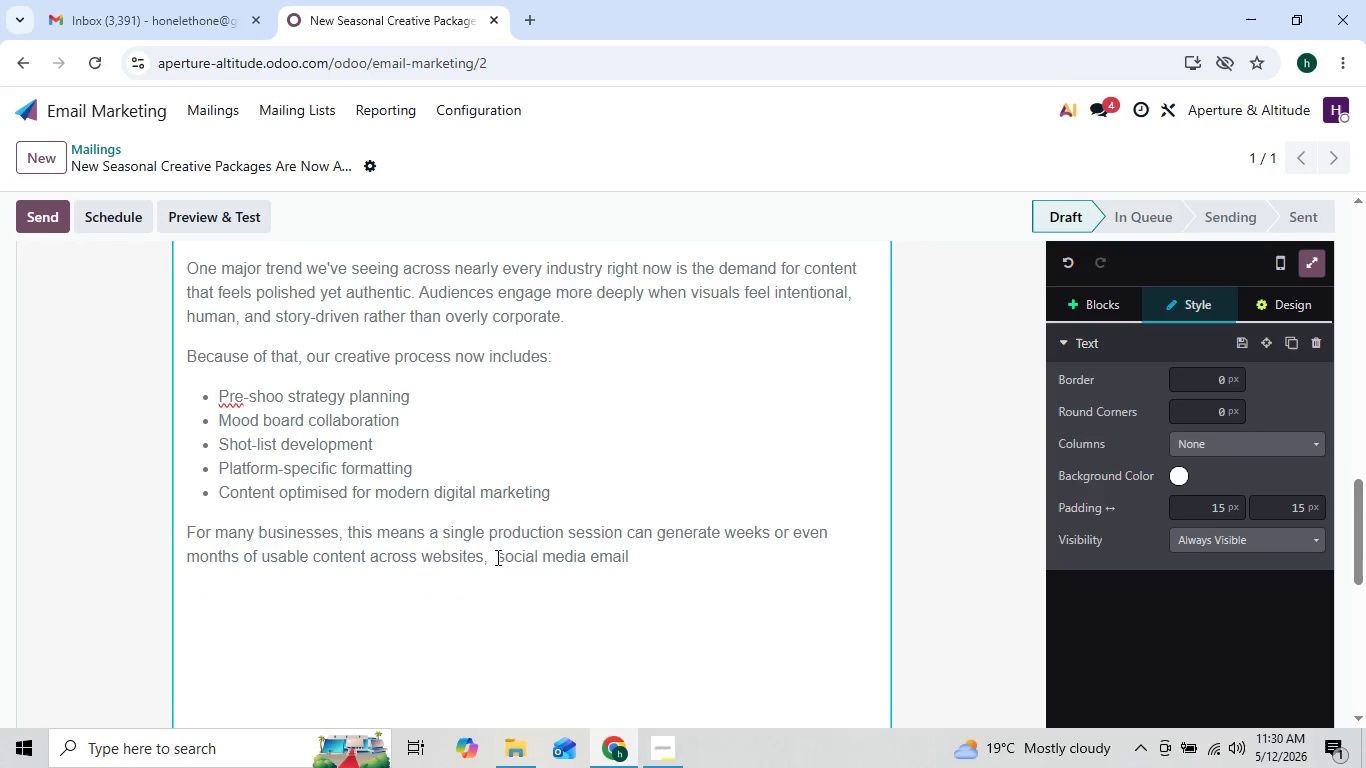 
key(Backspace)
 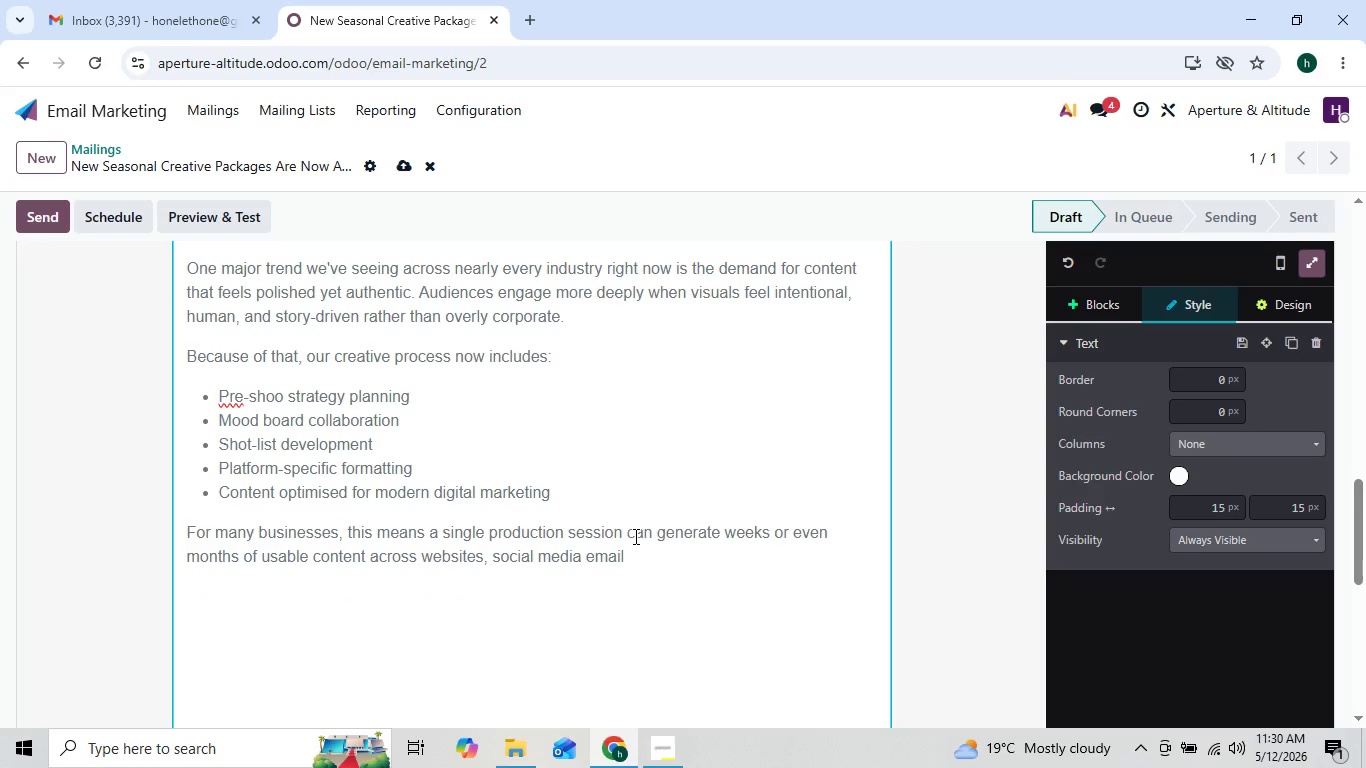 
left_click([632, 546])
 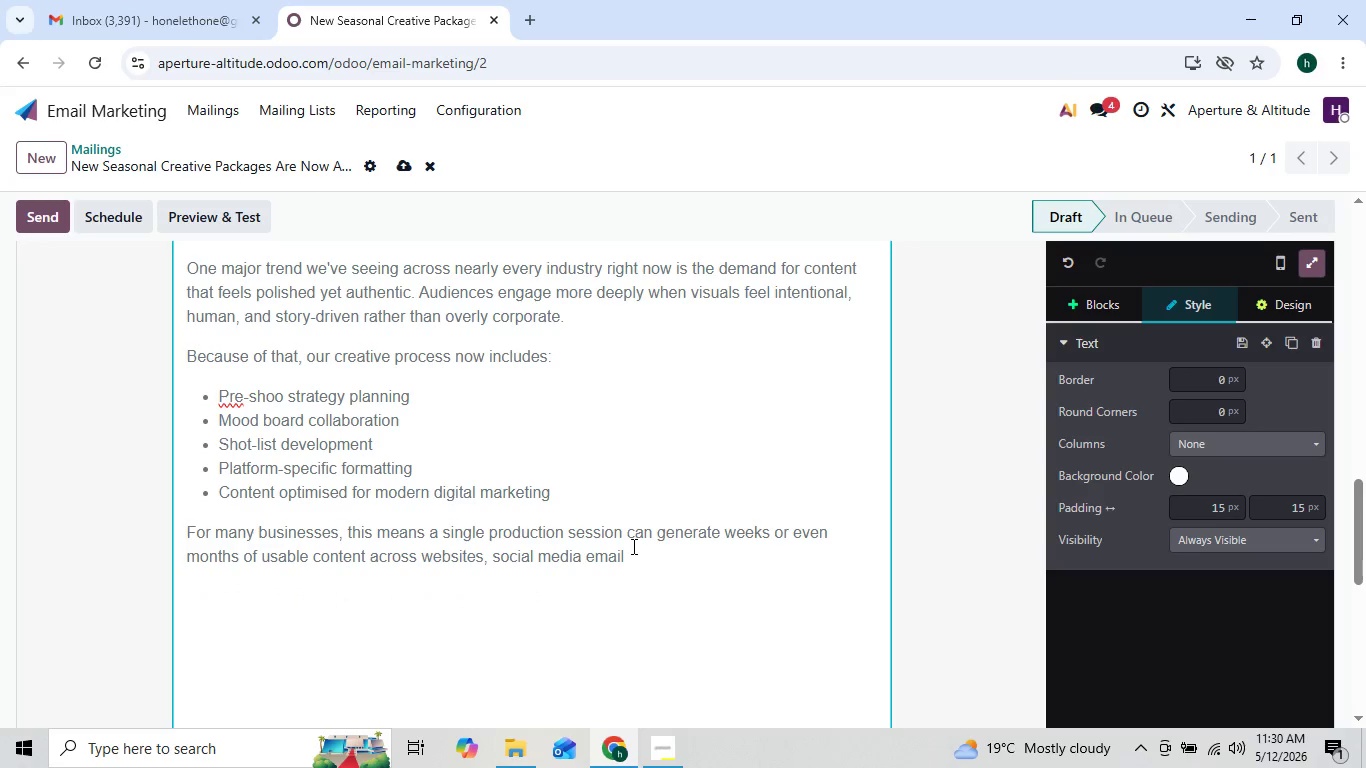 
key(ArrowLeft)
 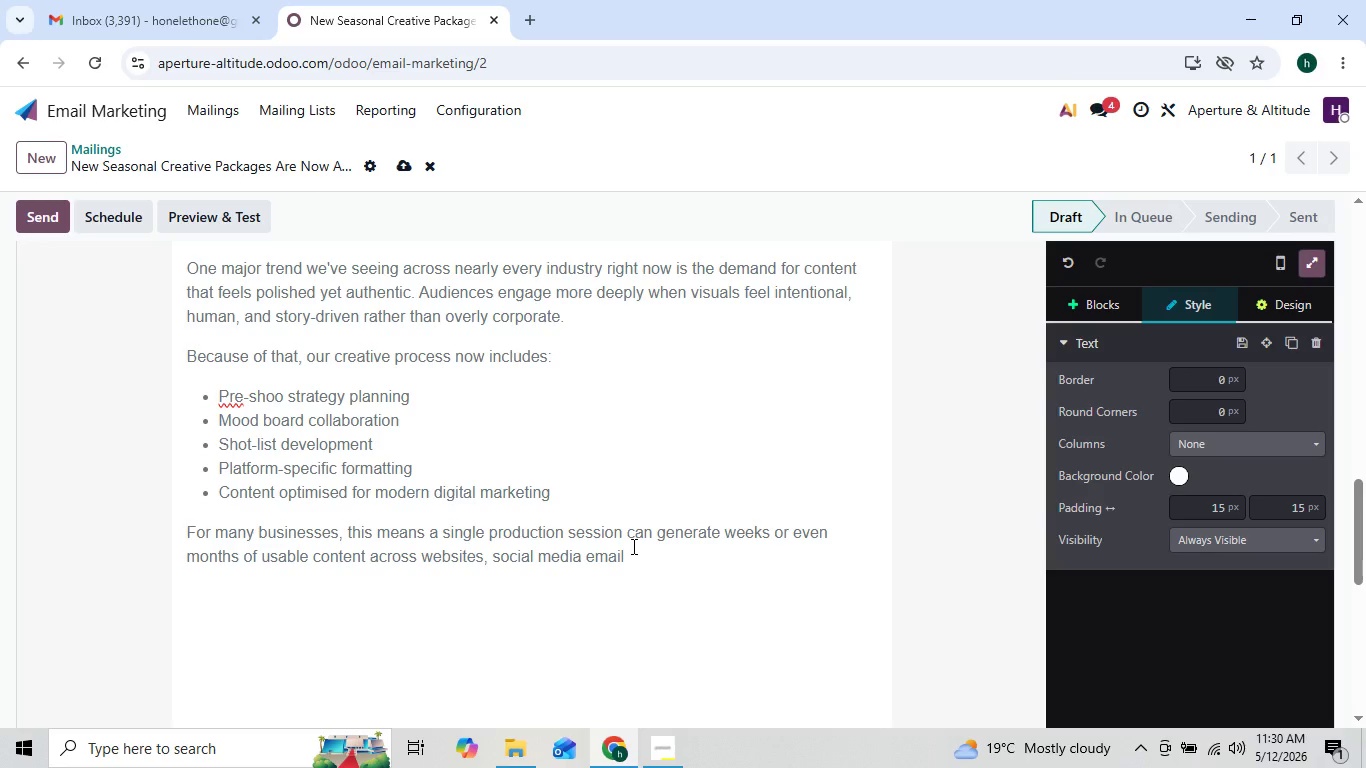 
key(ArrowRight)
 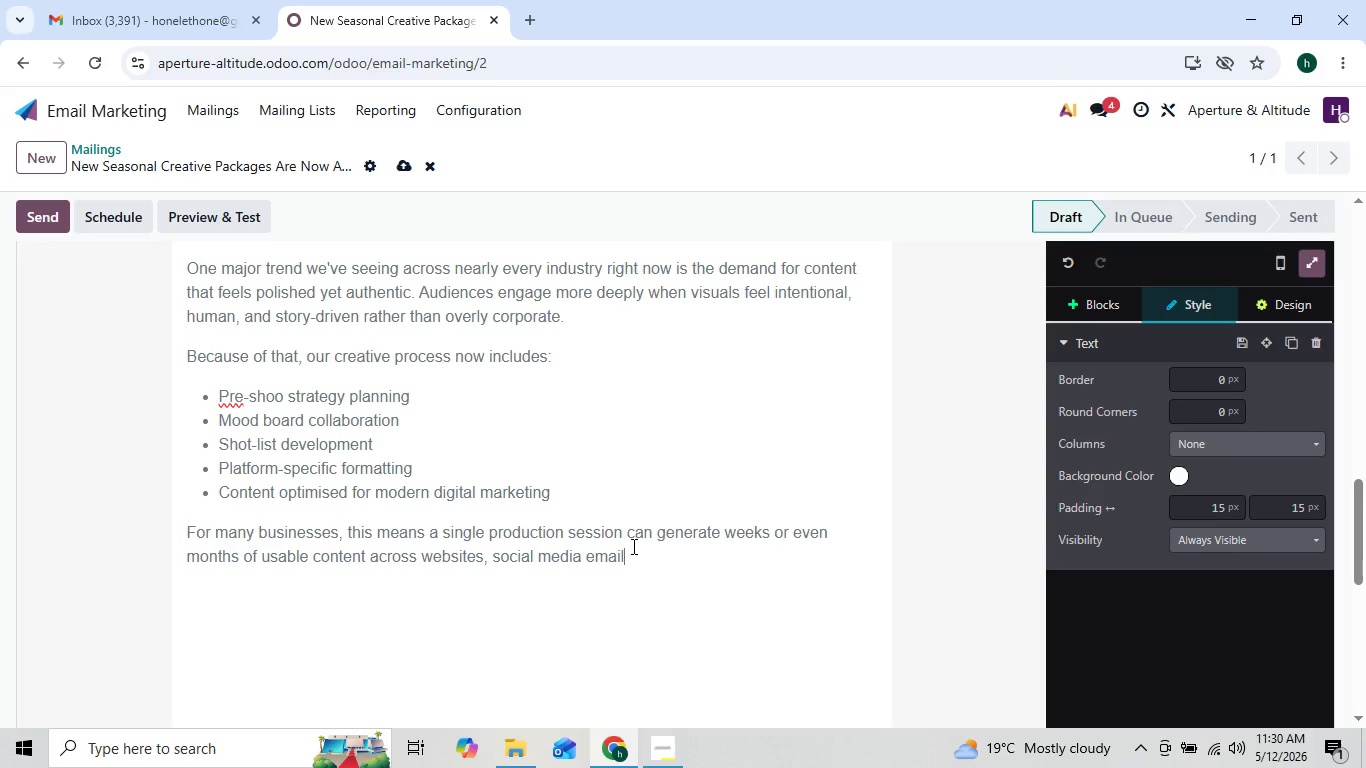 
type( campaigns, and paid advertising)
 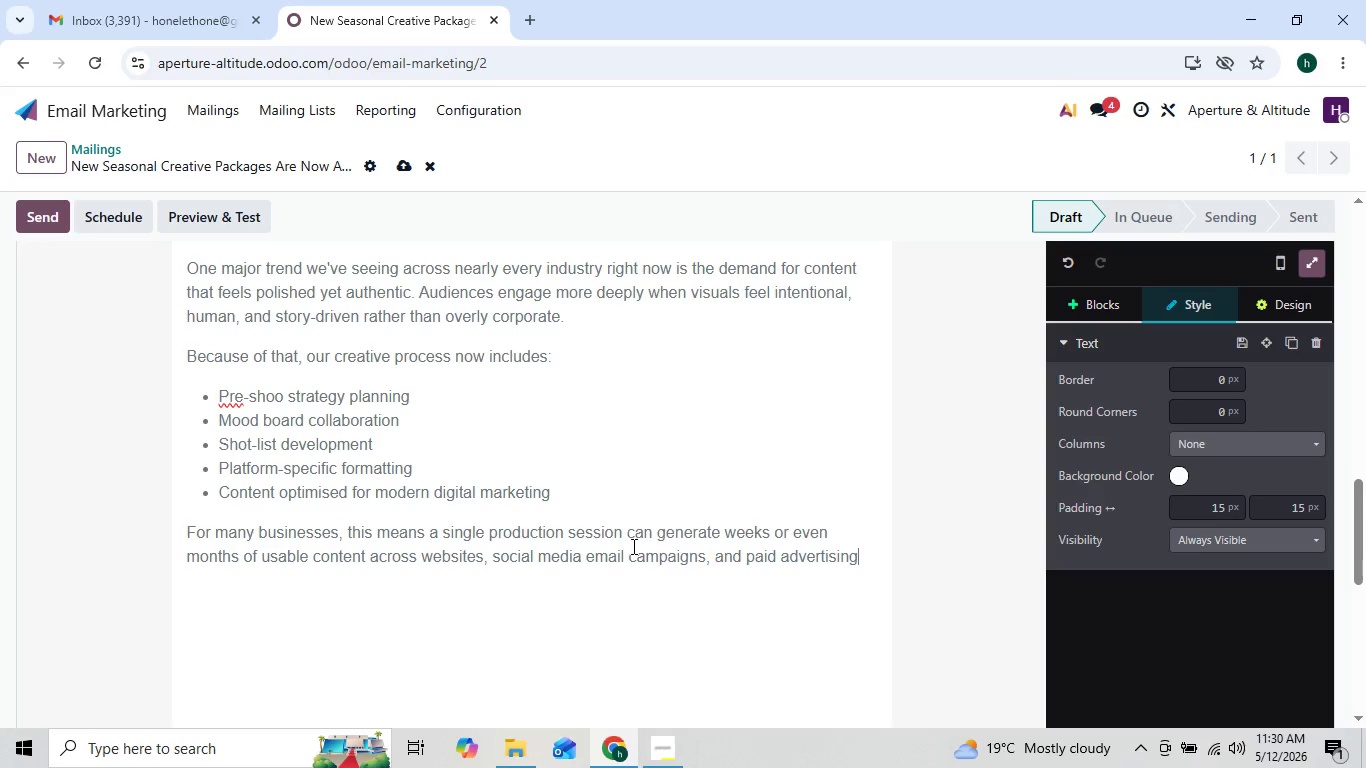 
key(Enter)
 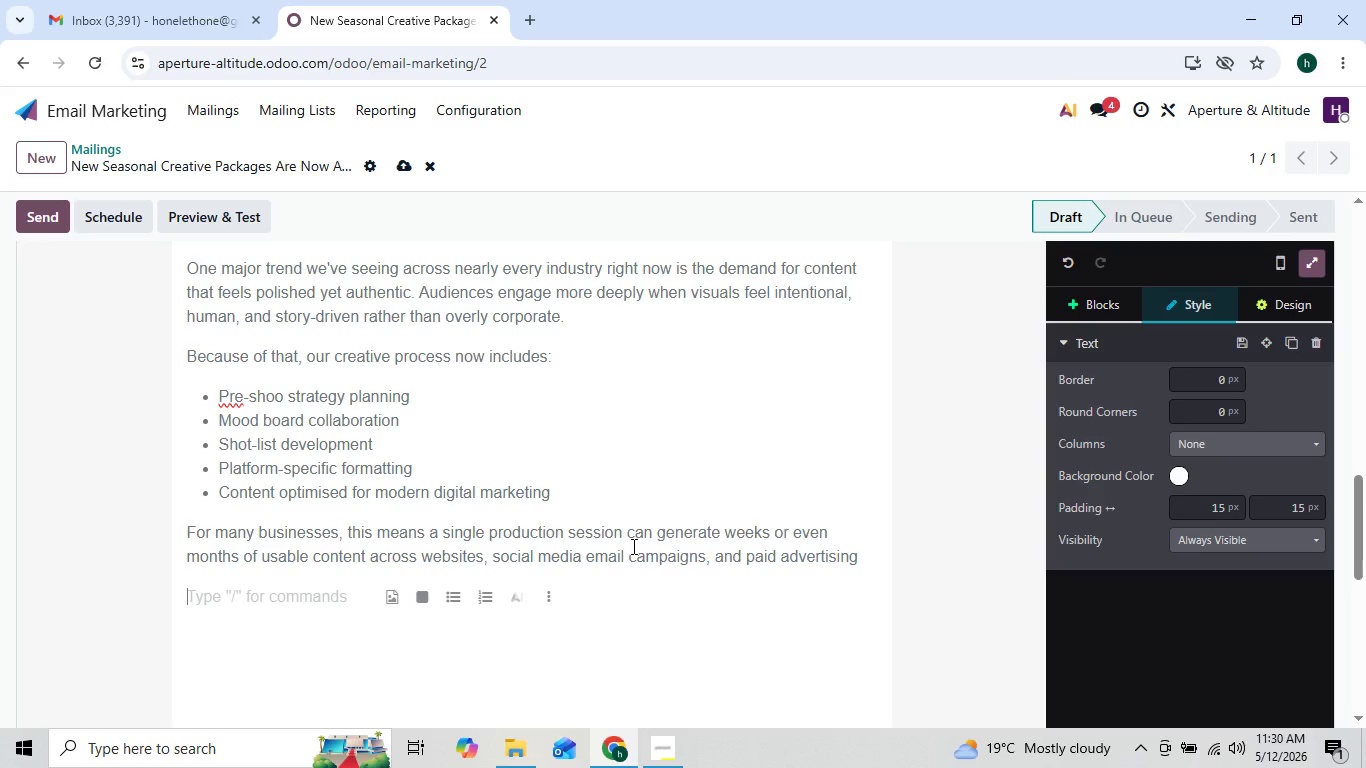 
type(We also reserved a limited u)
key(Backspace)
type(number of )
 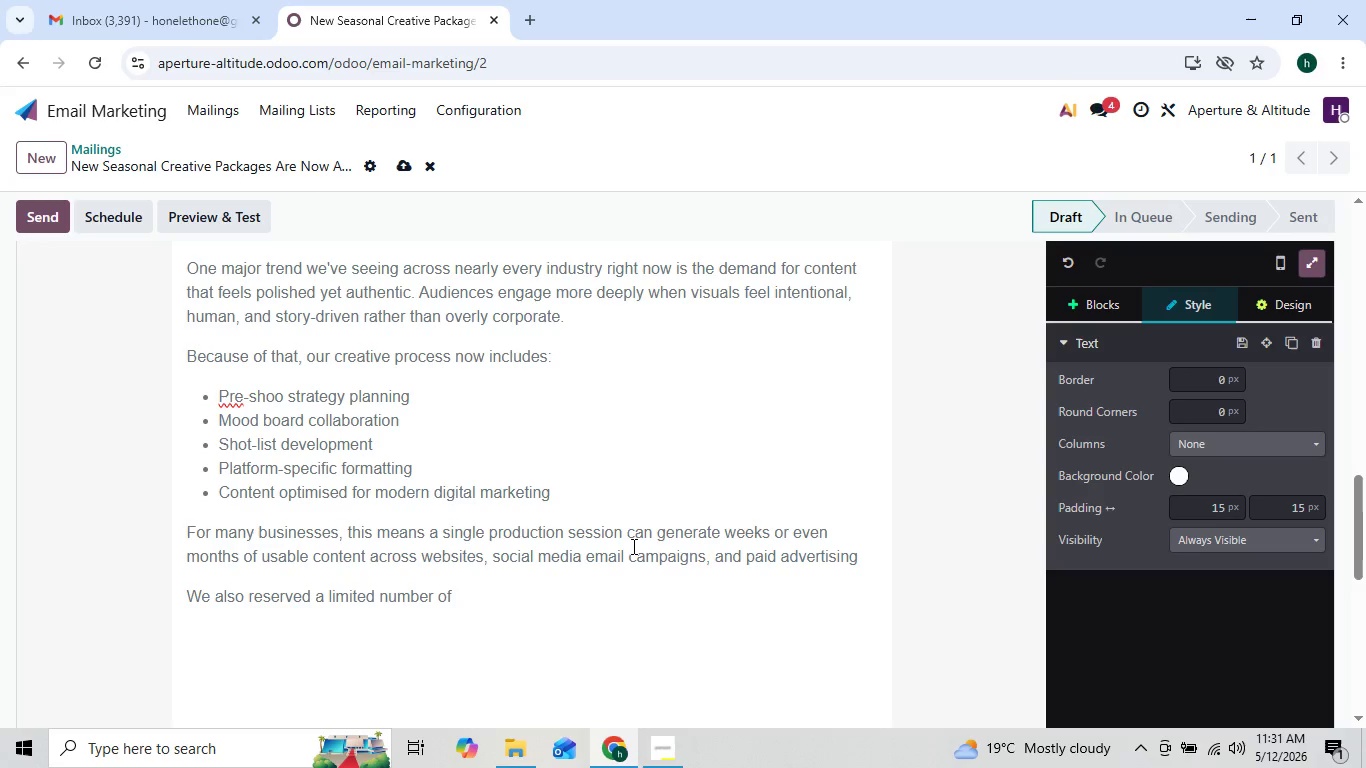 
type(producion)
 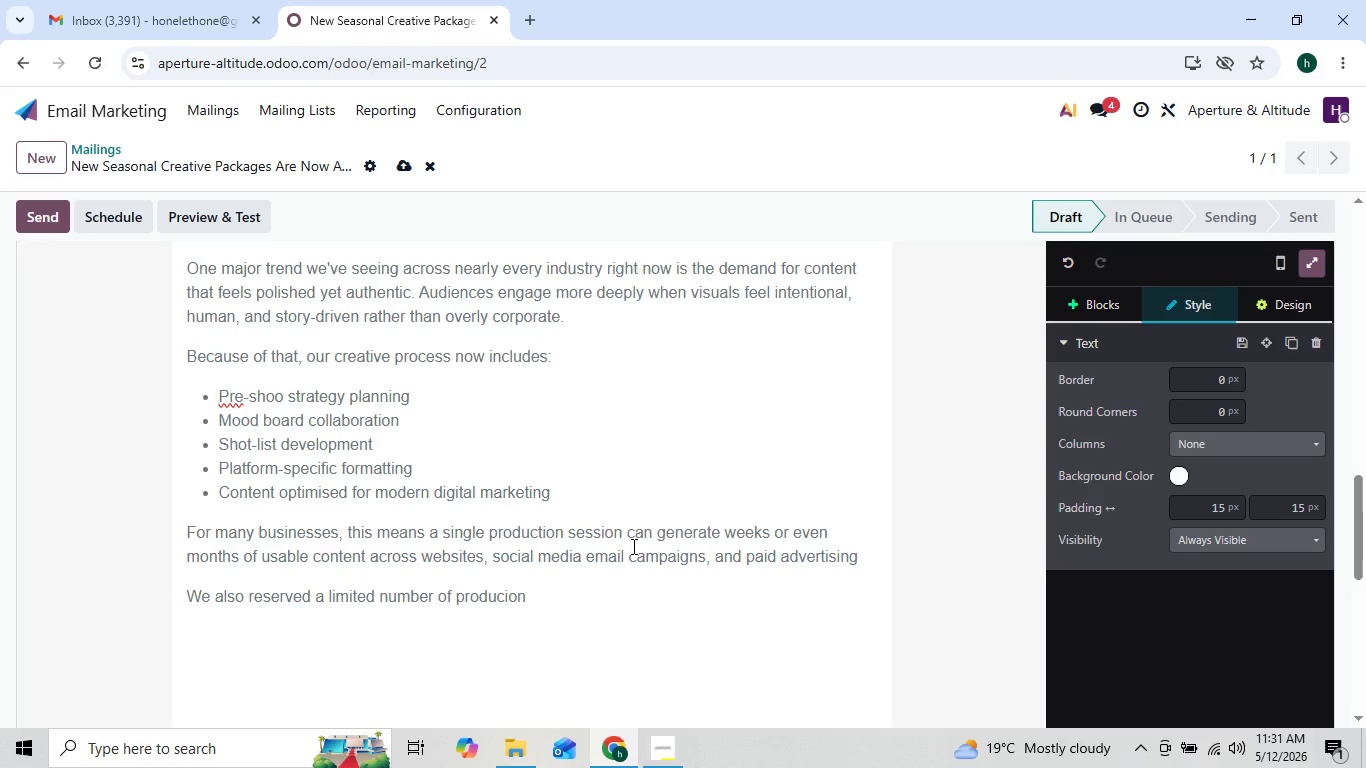 
key(ArrowLeft)
 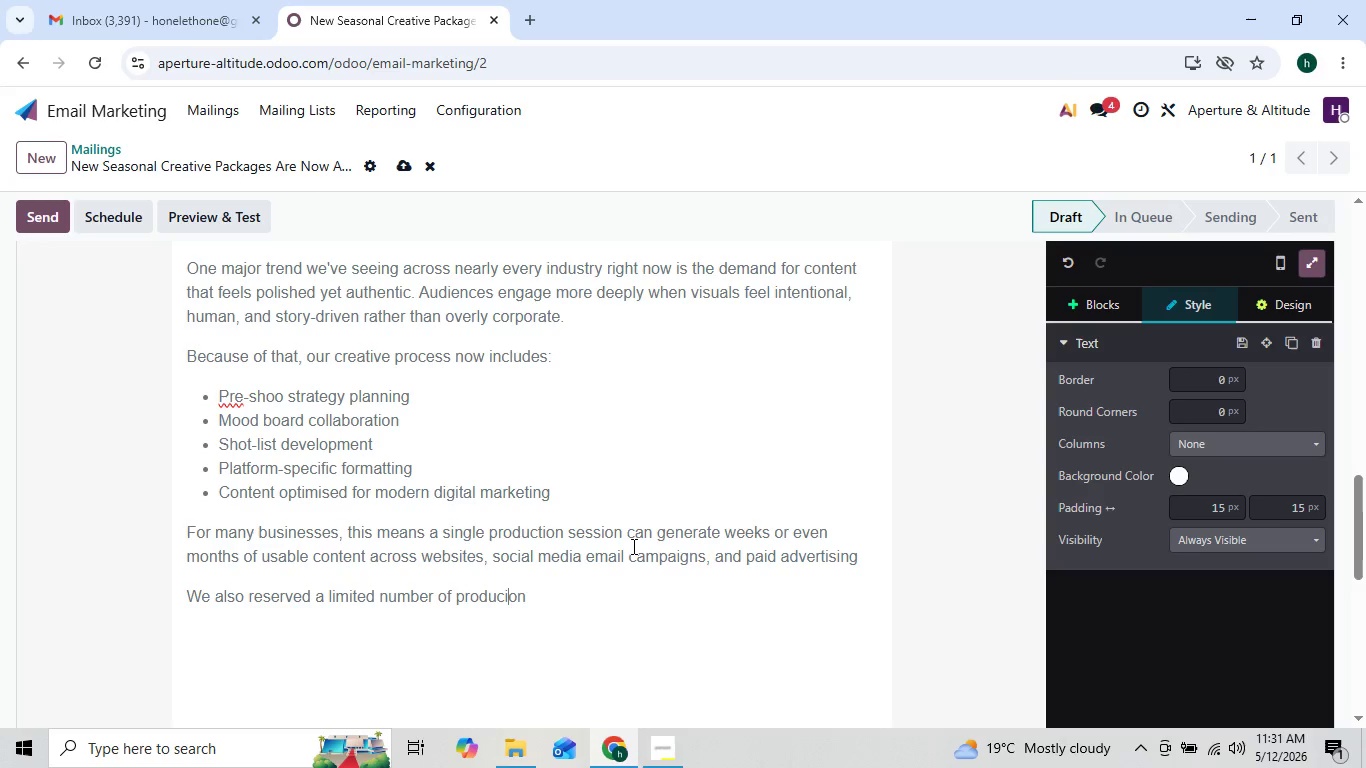 
key(ArrowLeft)
 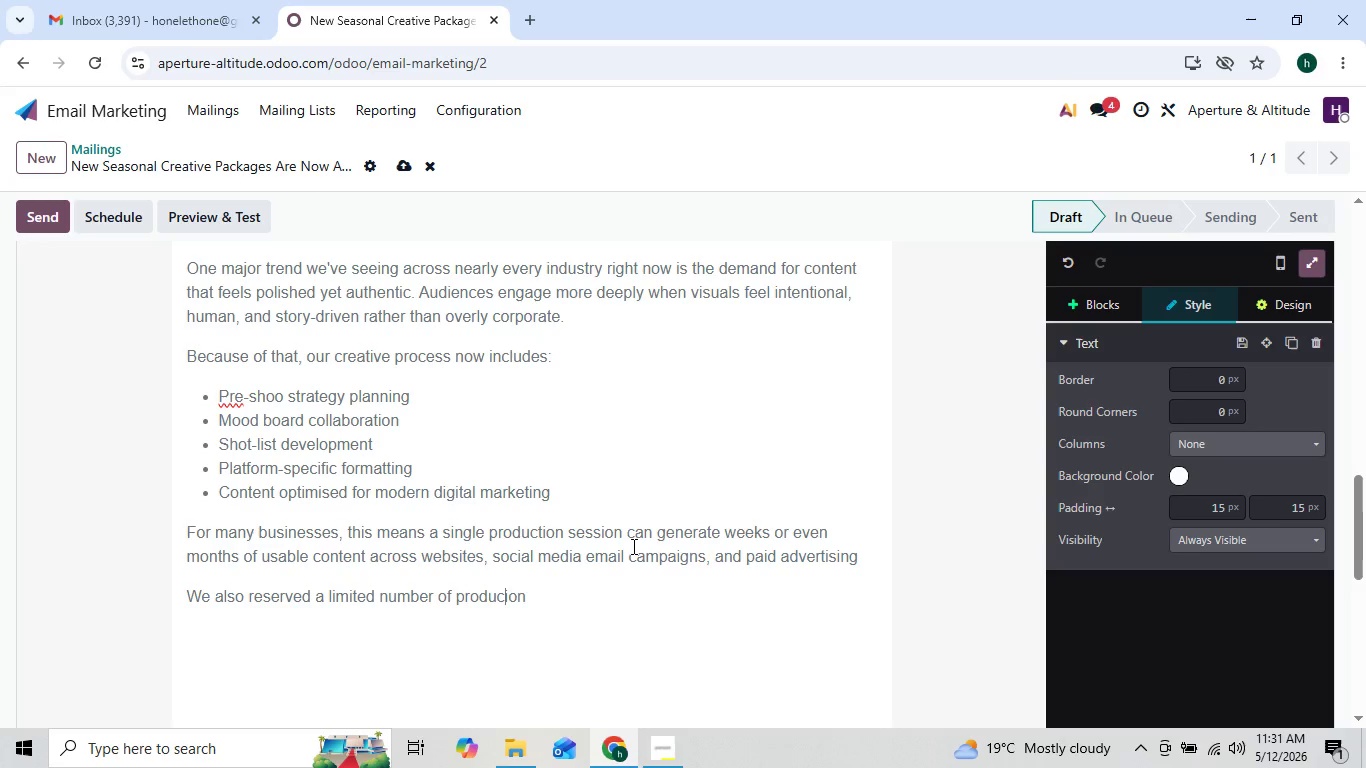 
key(ArrowLeft)
 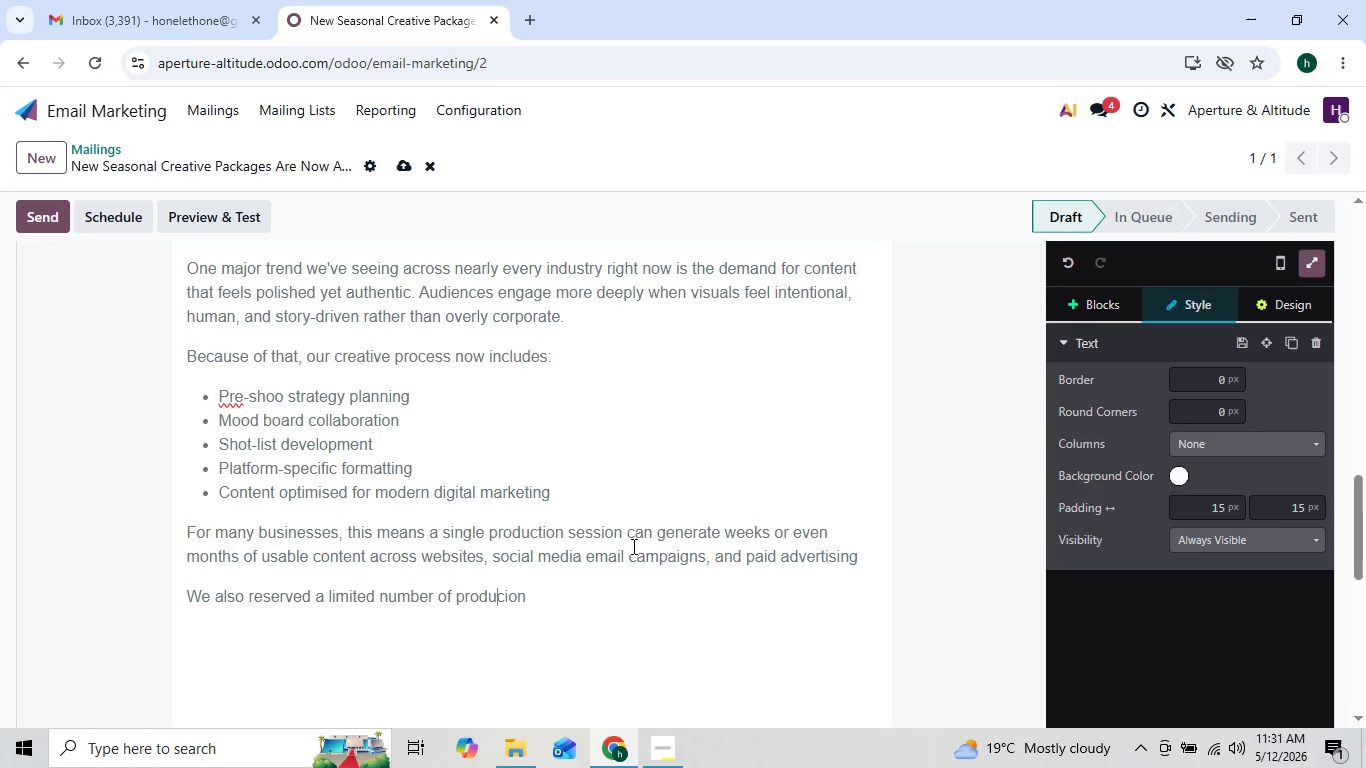 
key(ArrowLeft)
 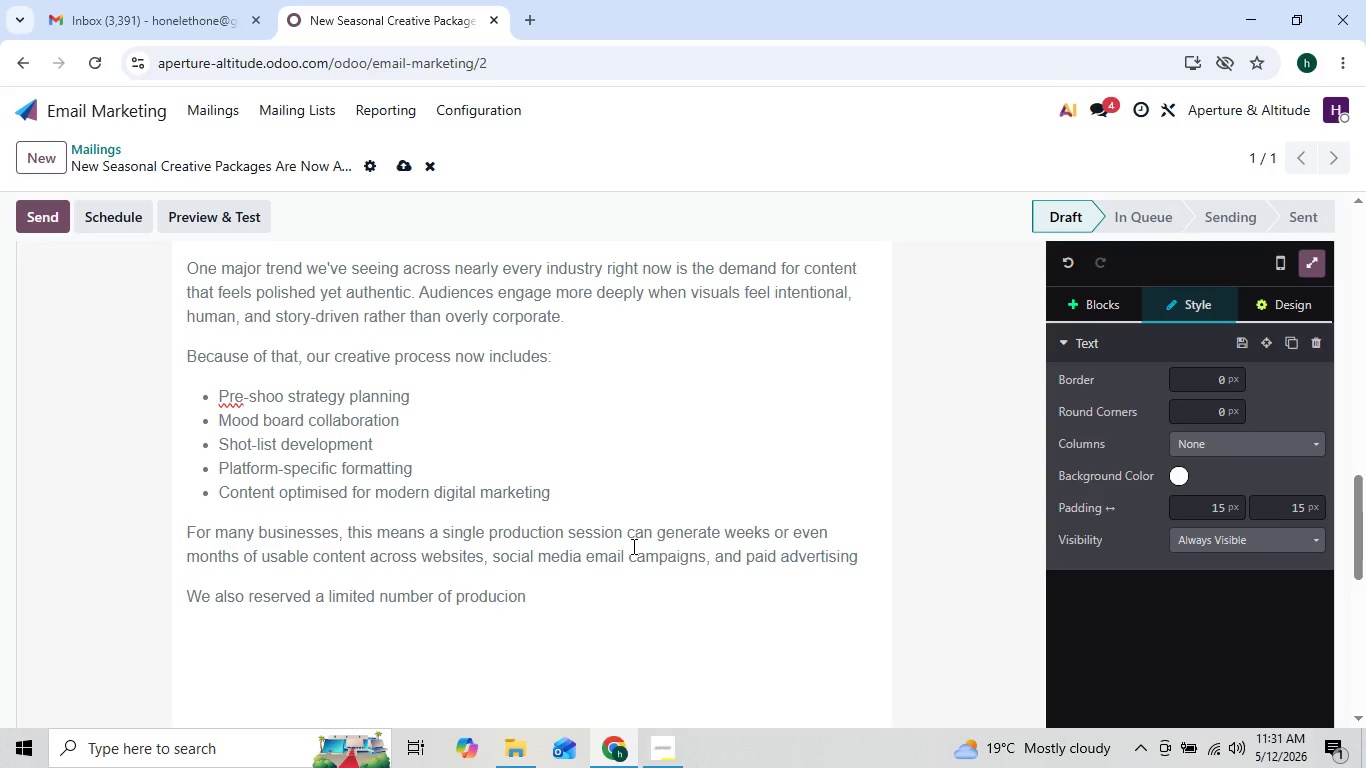 
key(ArrowRight)
 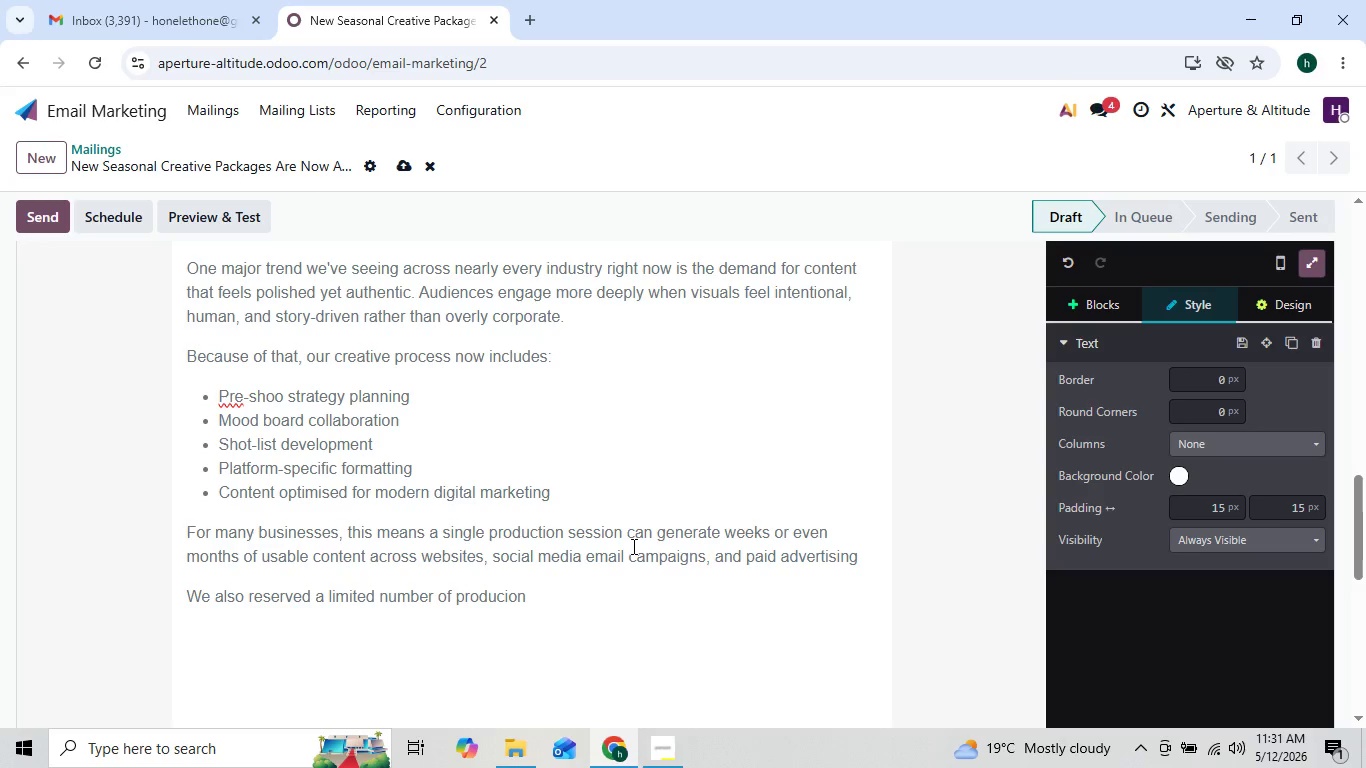 
key(ArrowRight)
 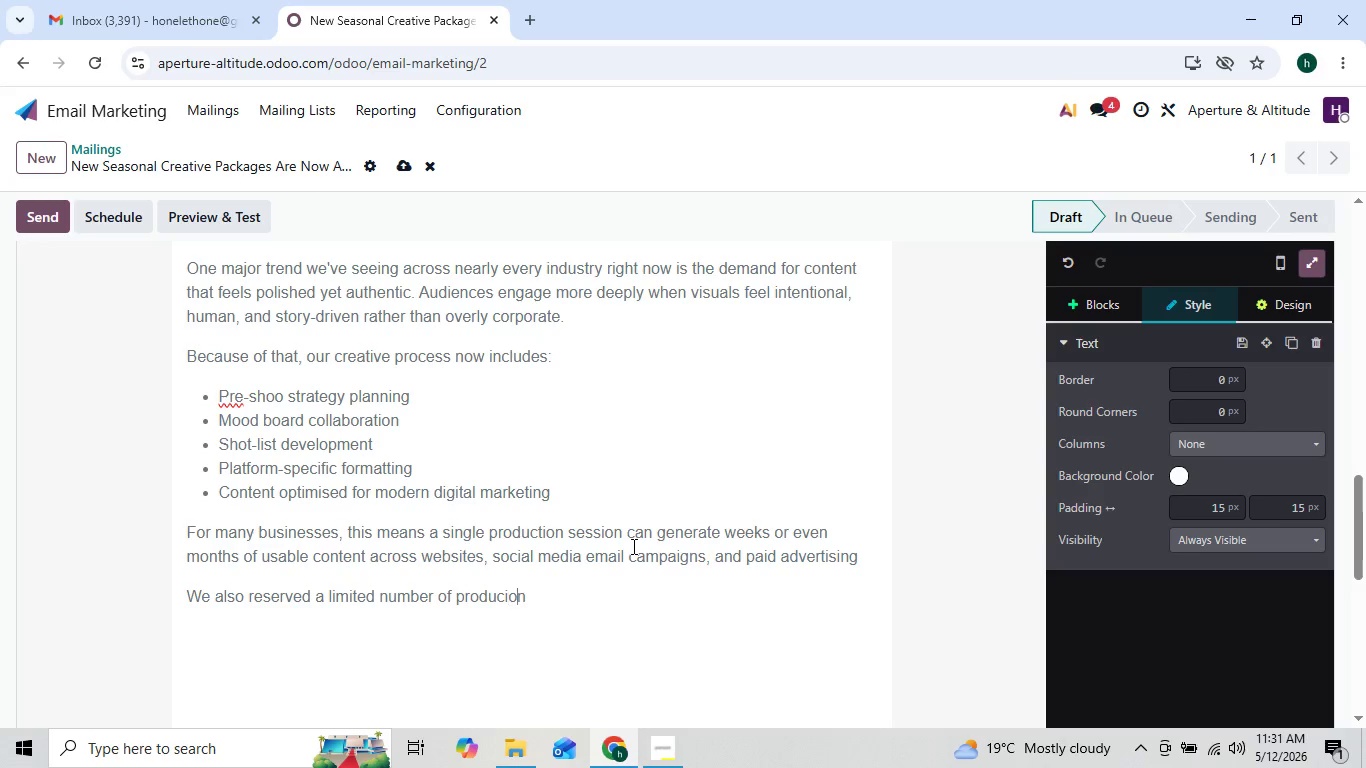 
key(ArrowRight)
 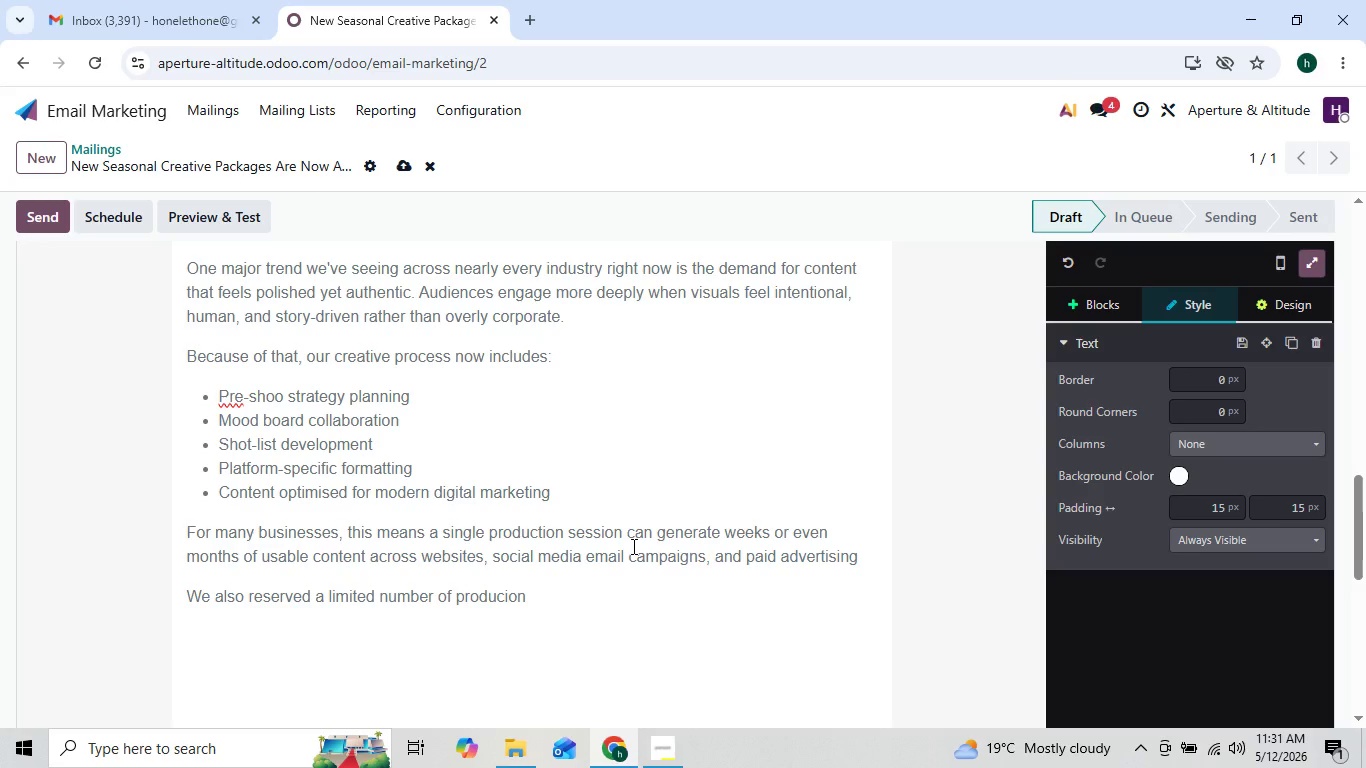 
key(ArrowRight)
 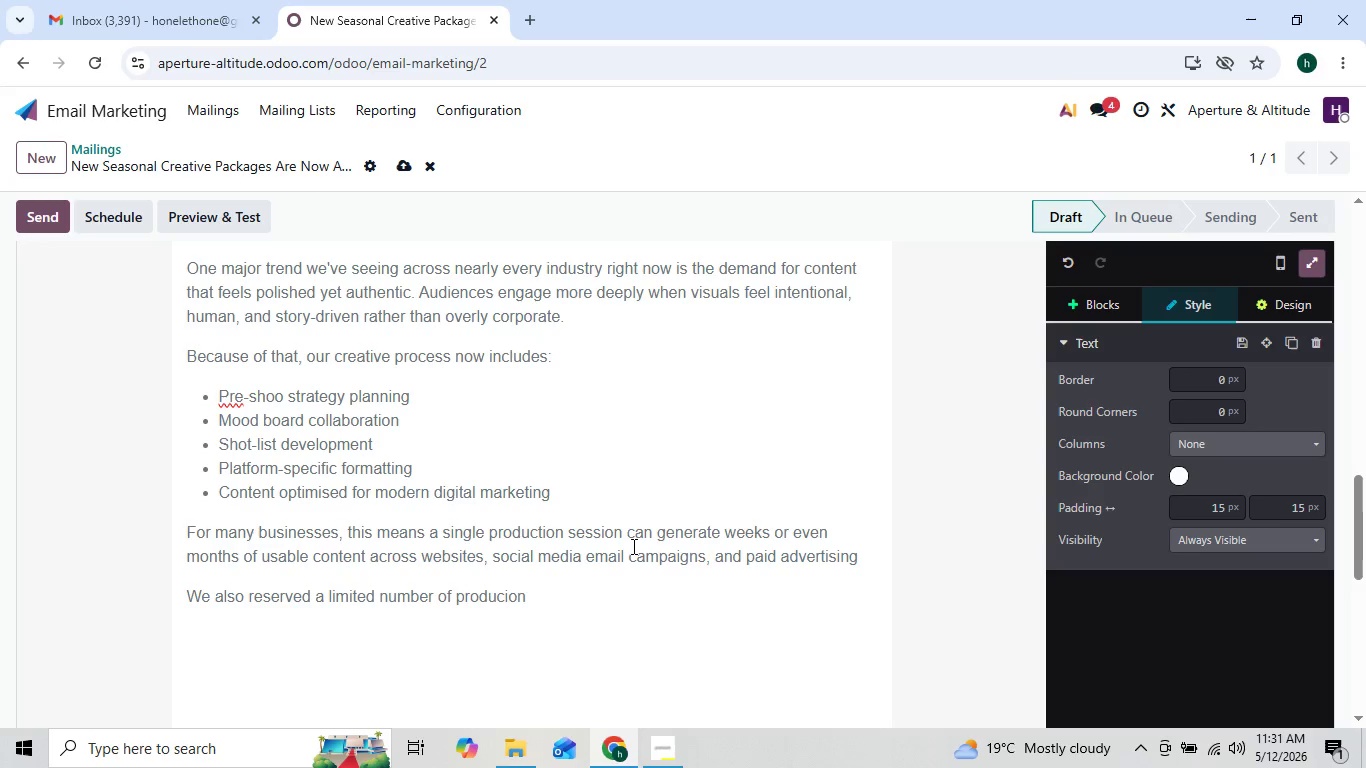 
type( dates specifically for retu)
 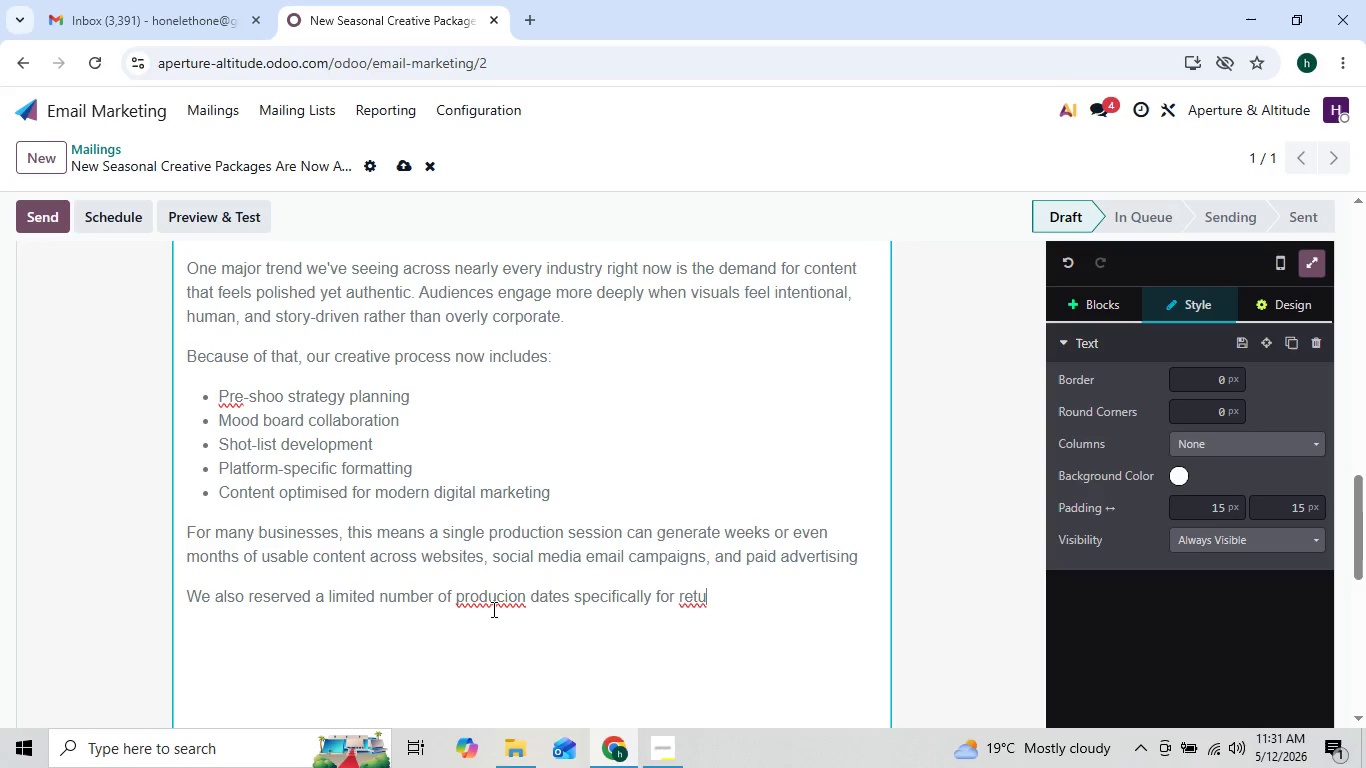 
left_click([502, 600])
 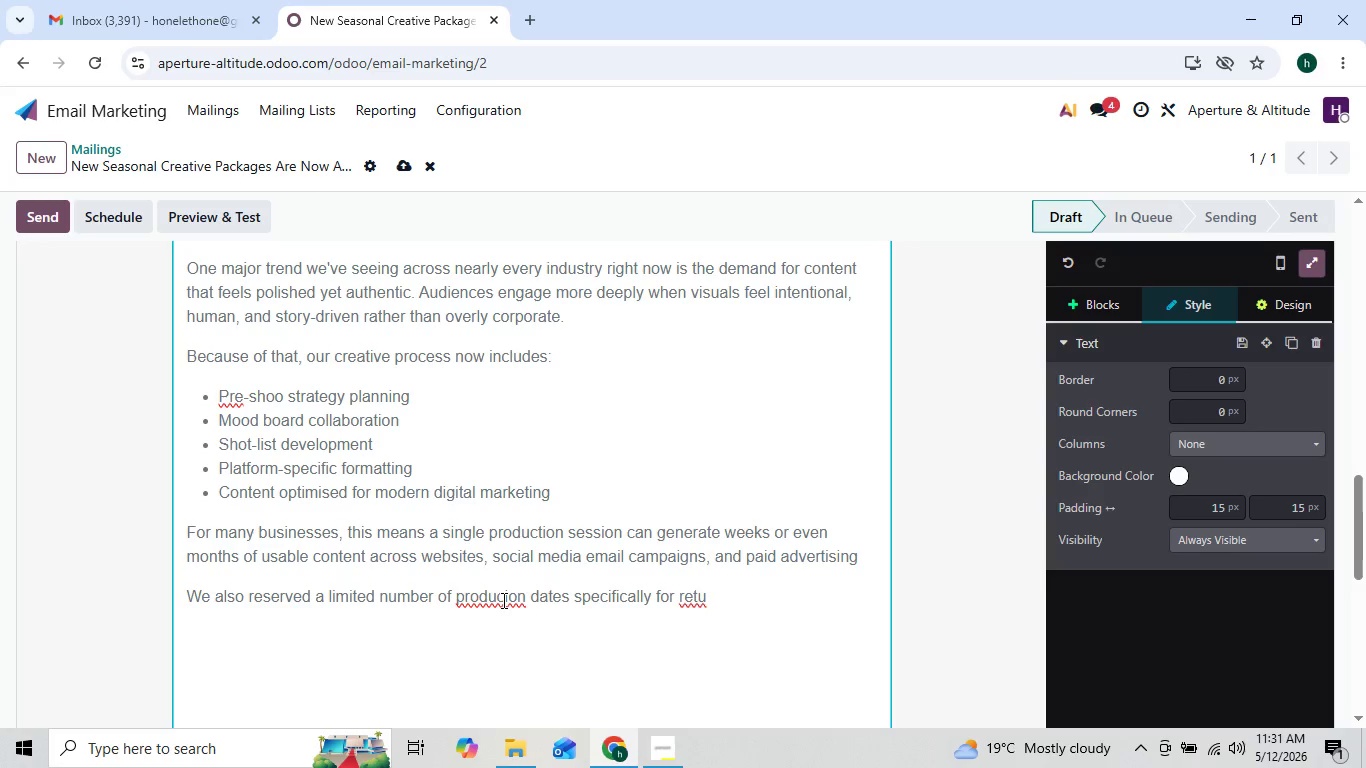 
key(T)
 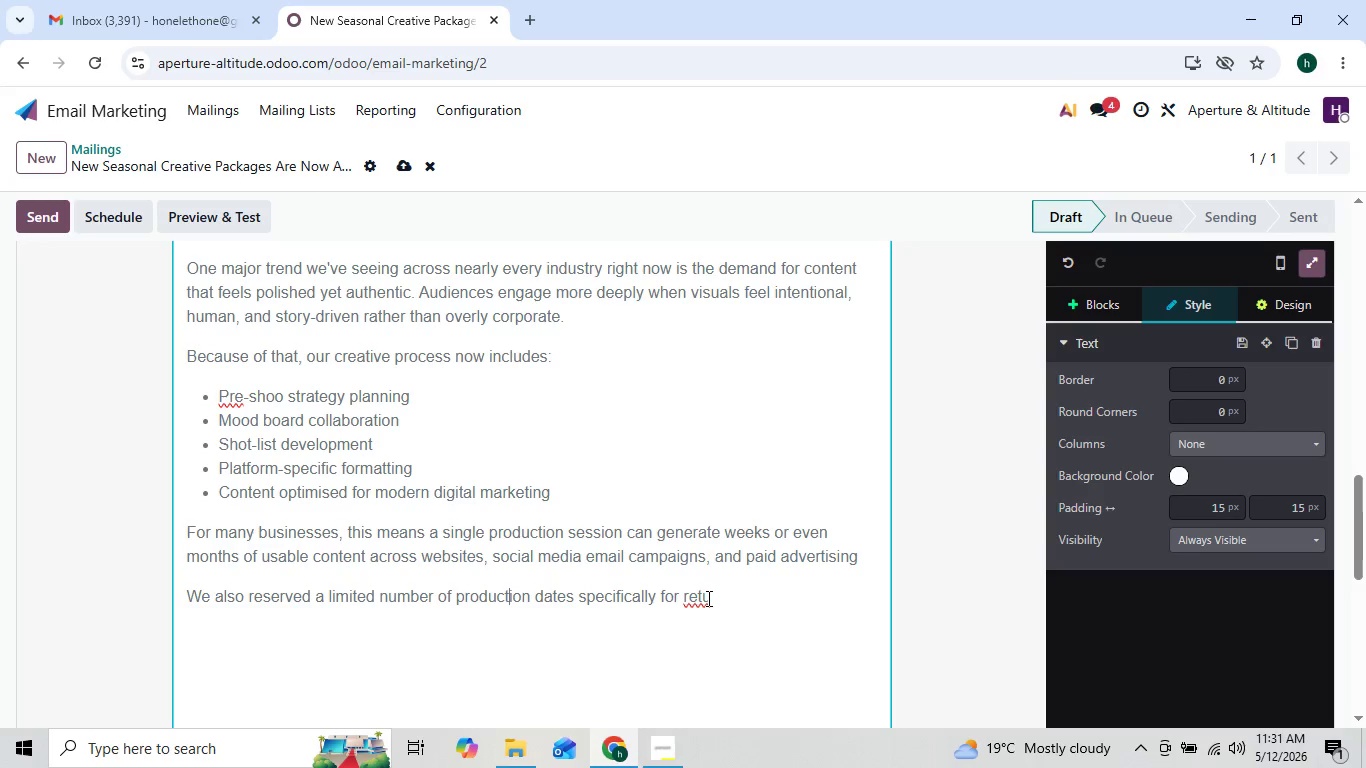 
left_click([714, 594])
 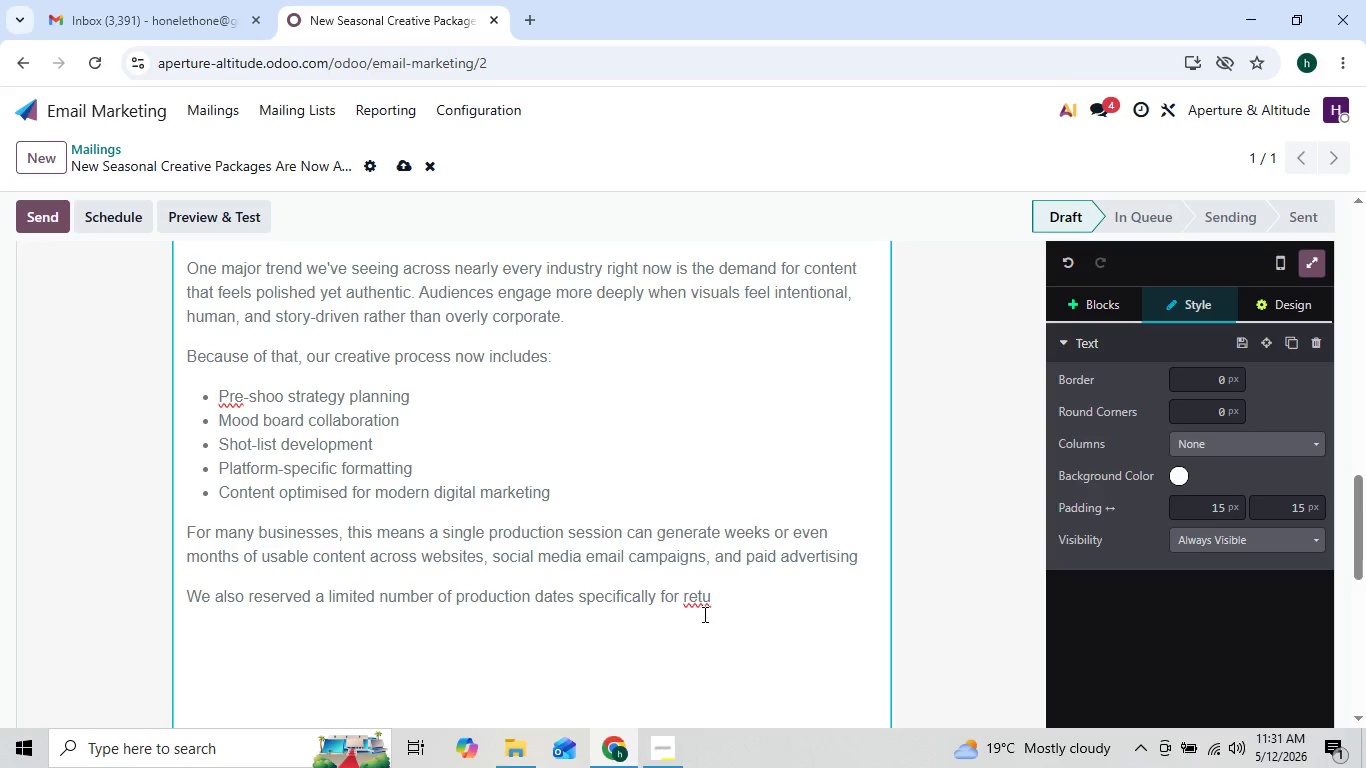 
key(ArrowLeft)
 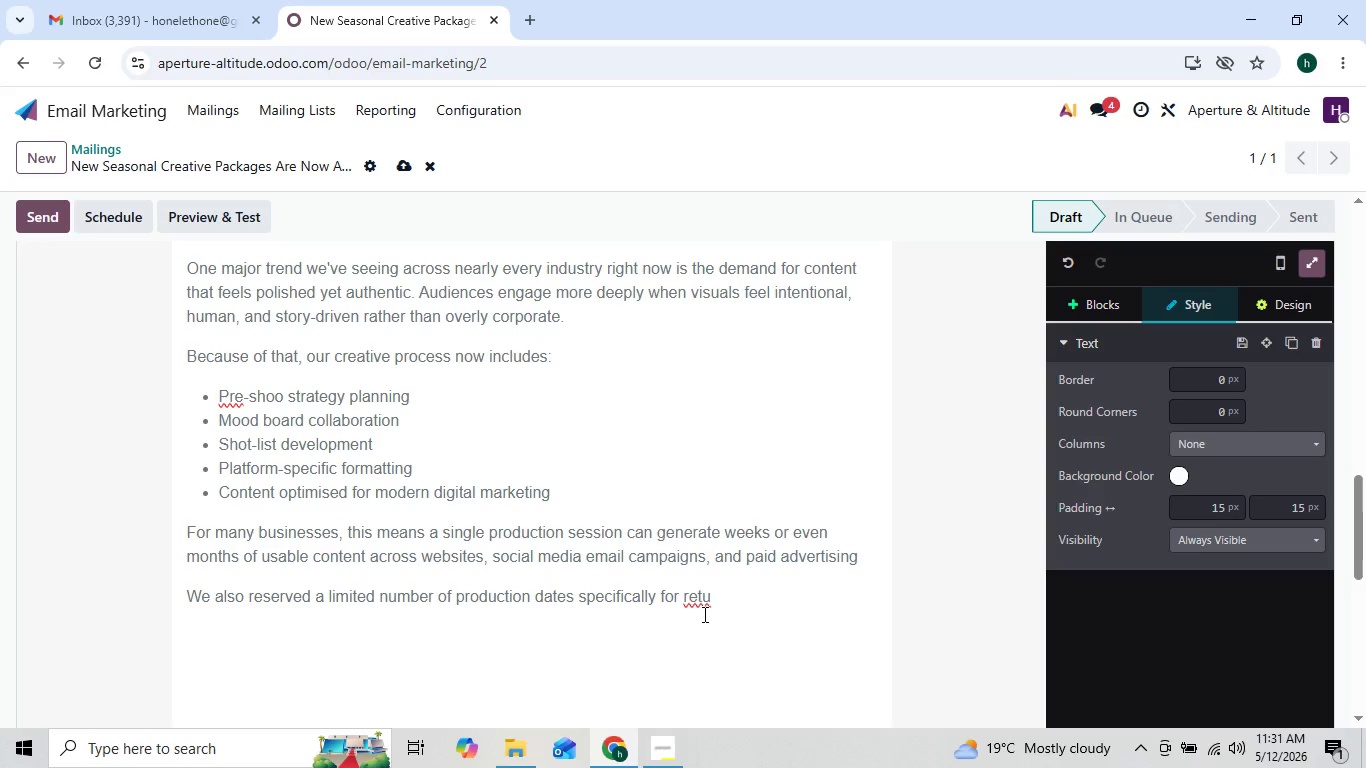 
key(ArrowLeft)
 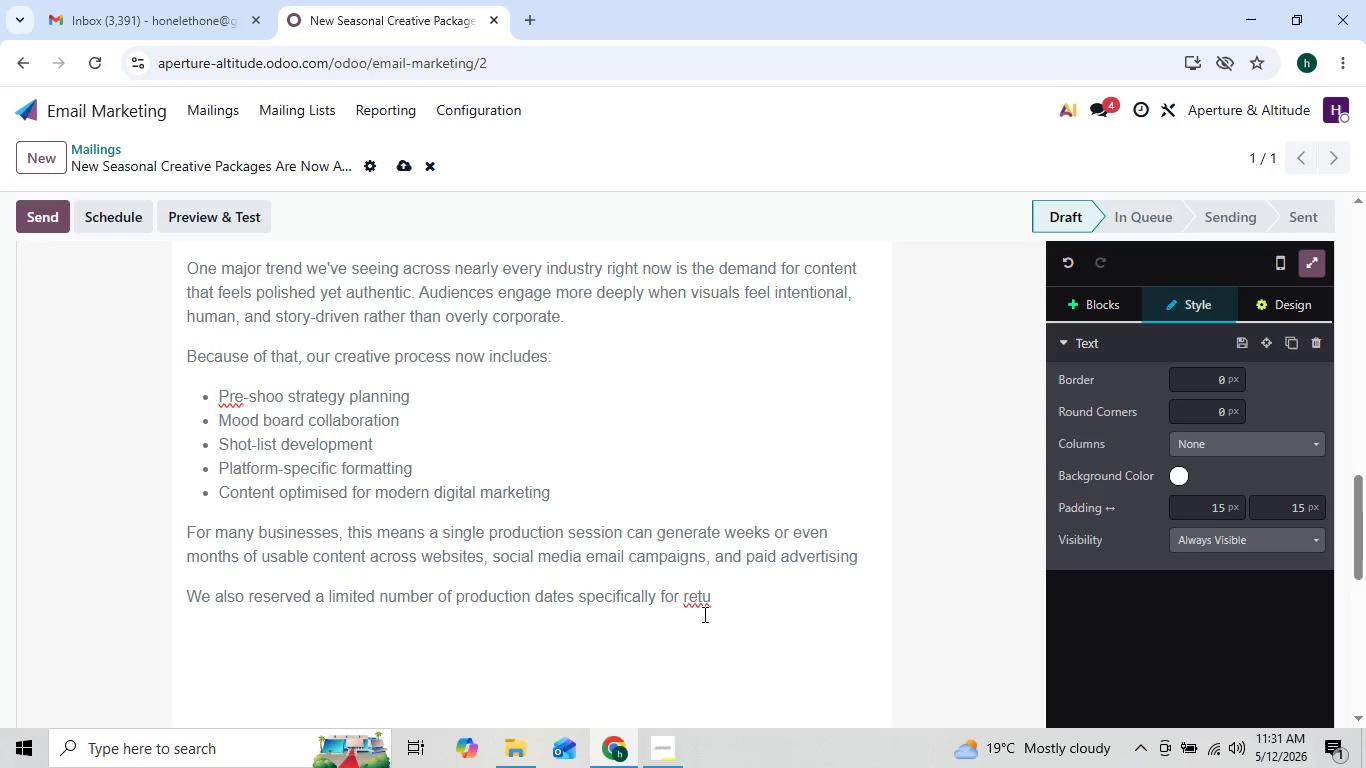 
key(ArrowRight)
 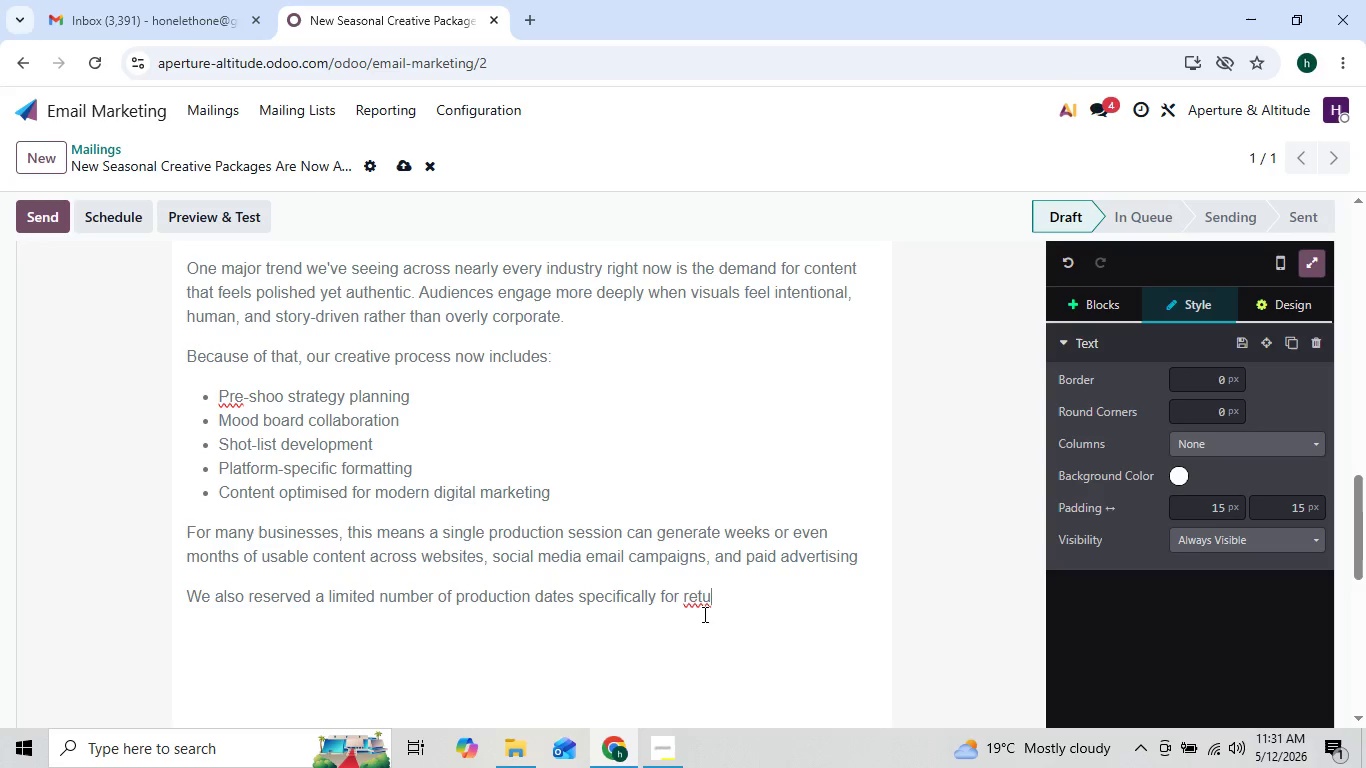 
key(ArrowRight)
 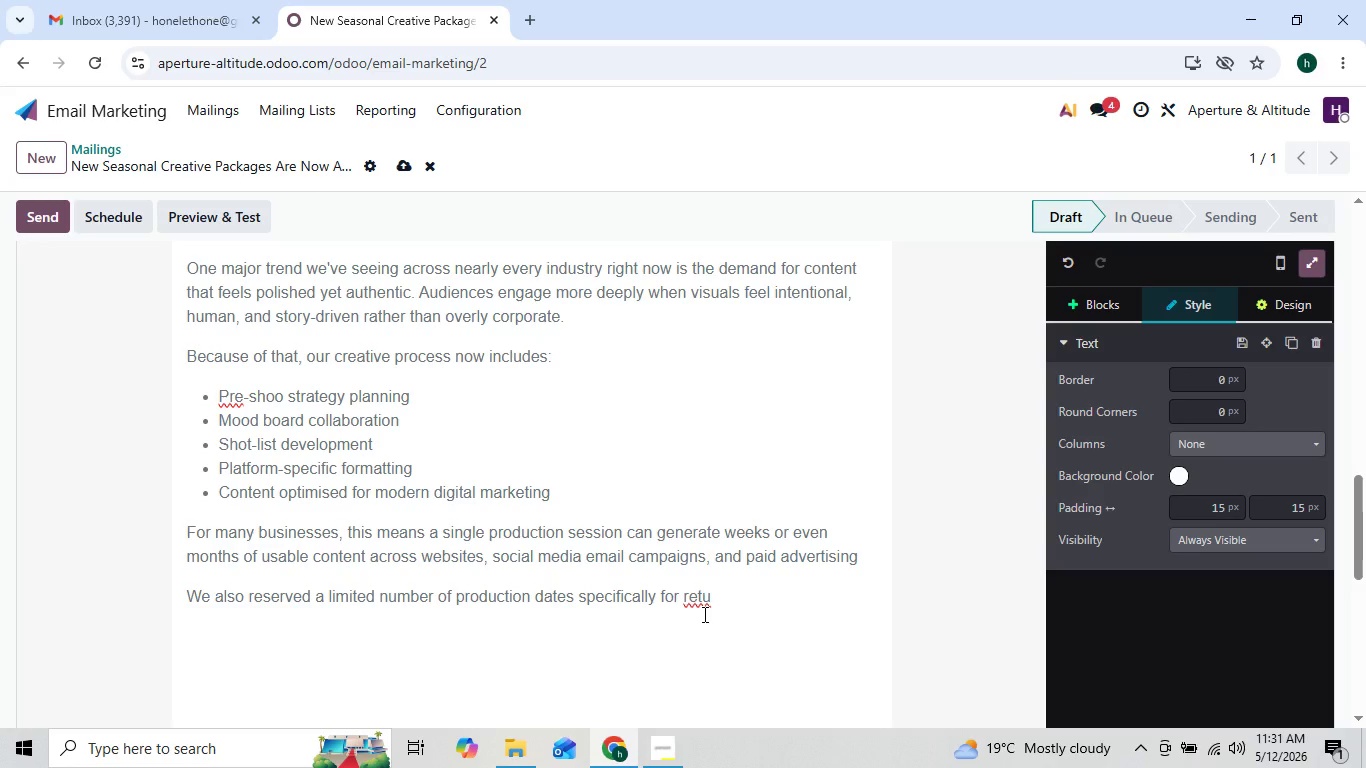 
type(rning and past)
 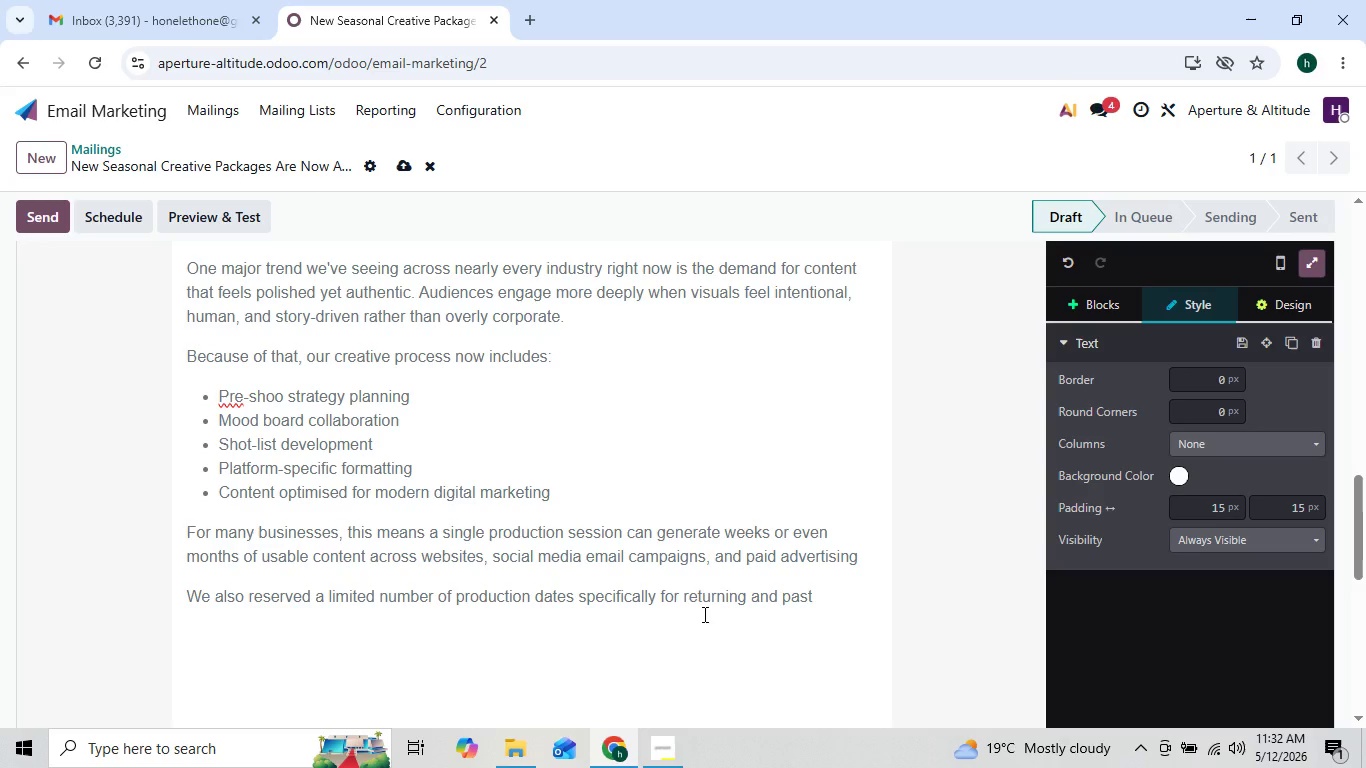 
key(ArrowLeft)
 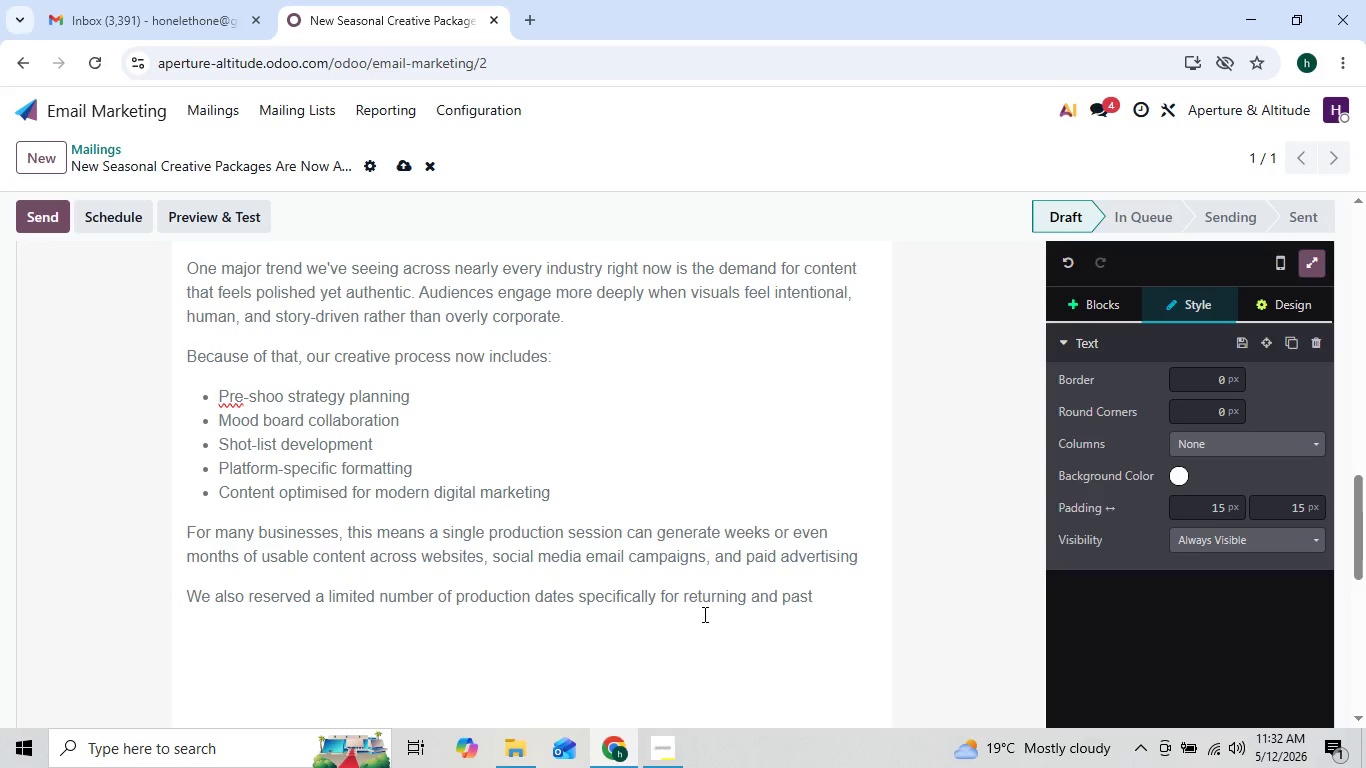 
key(ArrowLeft)
 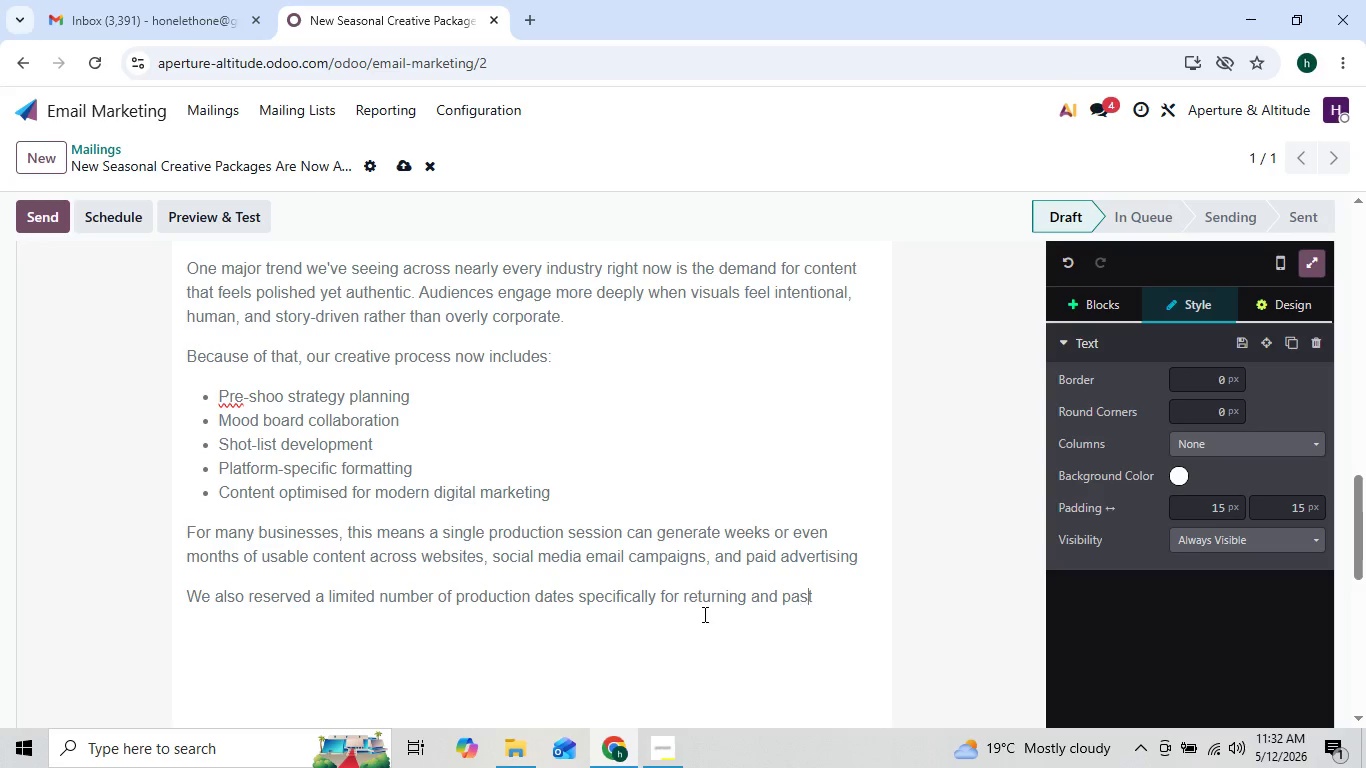 
key(ArrowRight)
 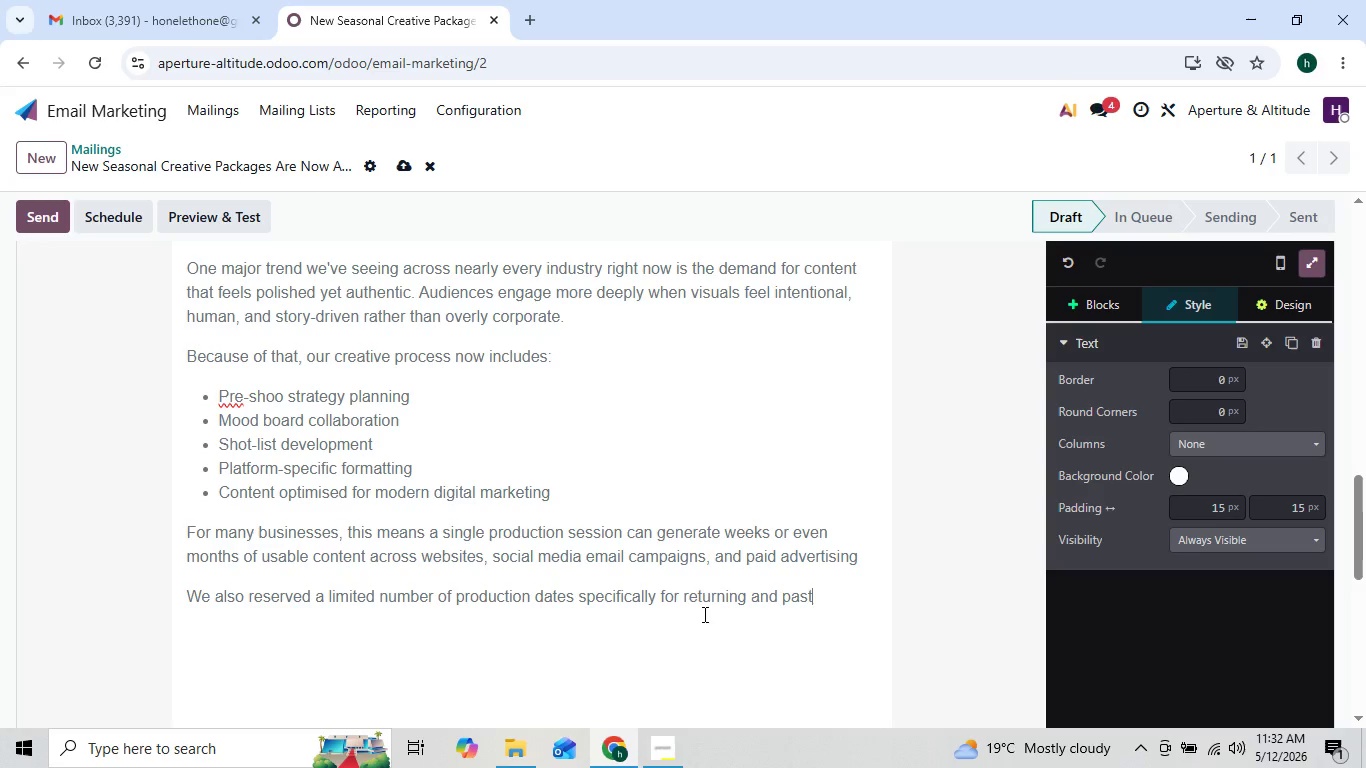 
key(ArrowRight)
 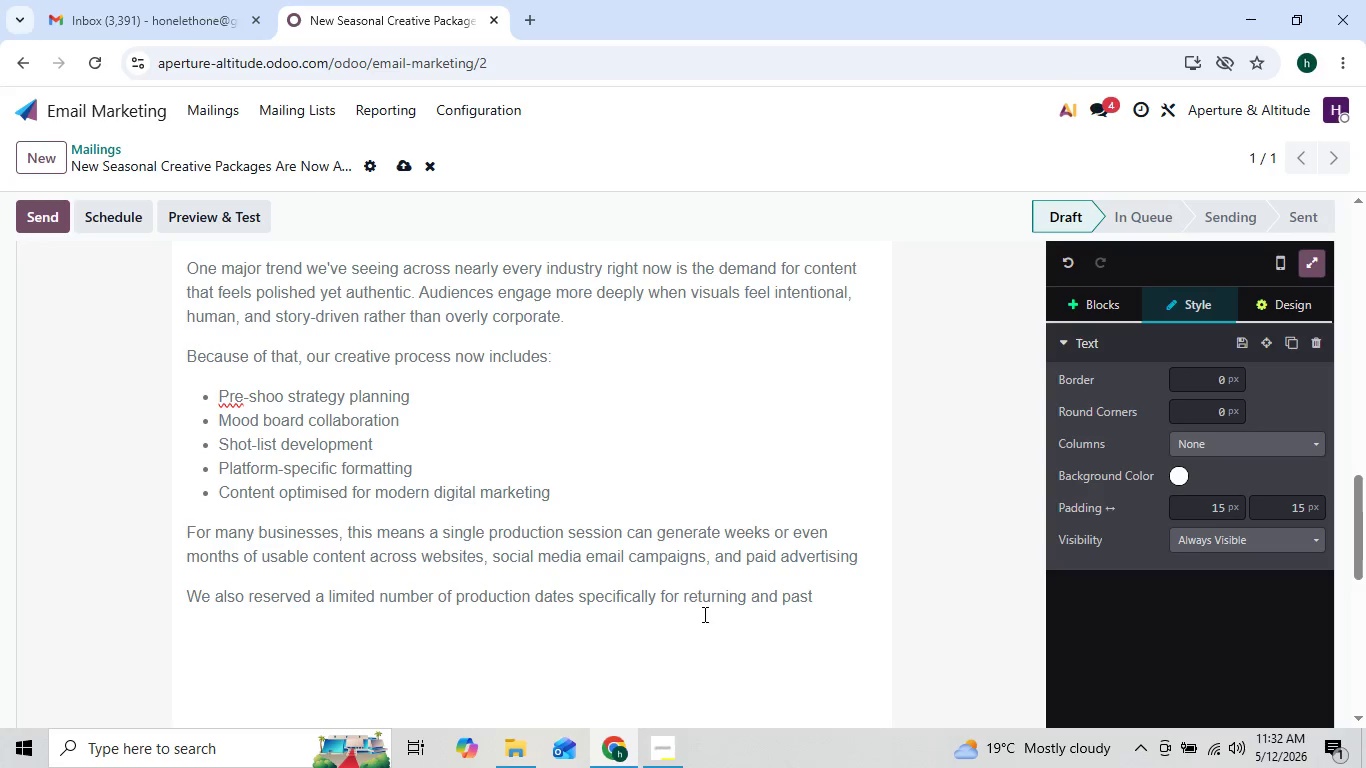 
key(ArrowLeft)
 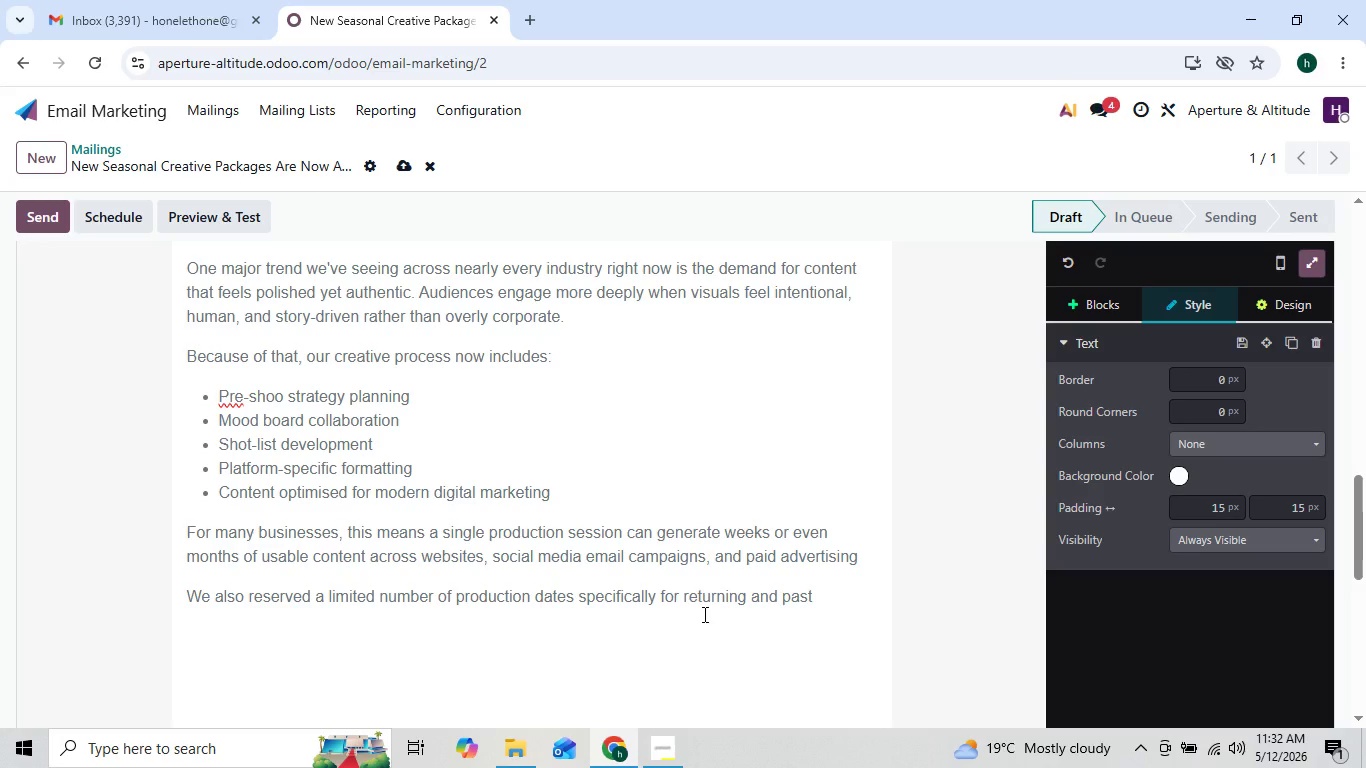 
key(ArrowRight)
 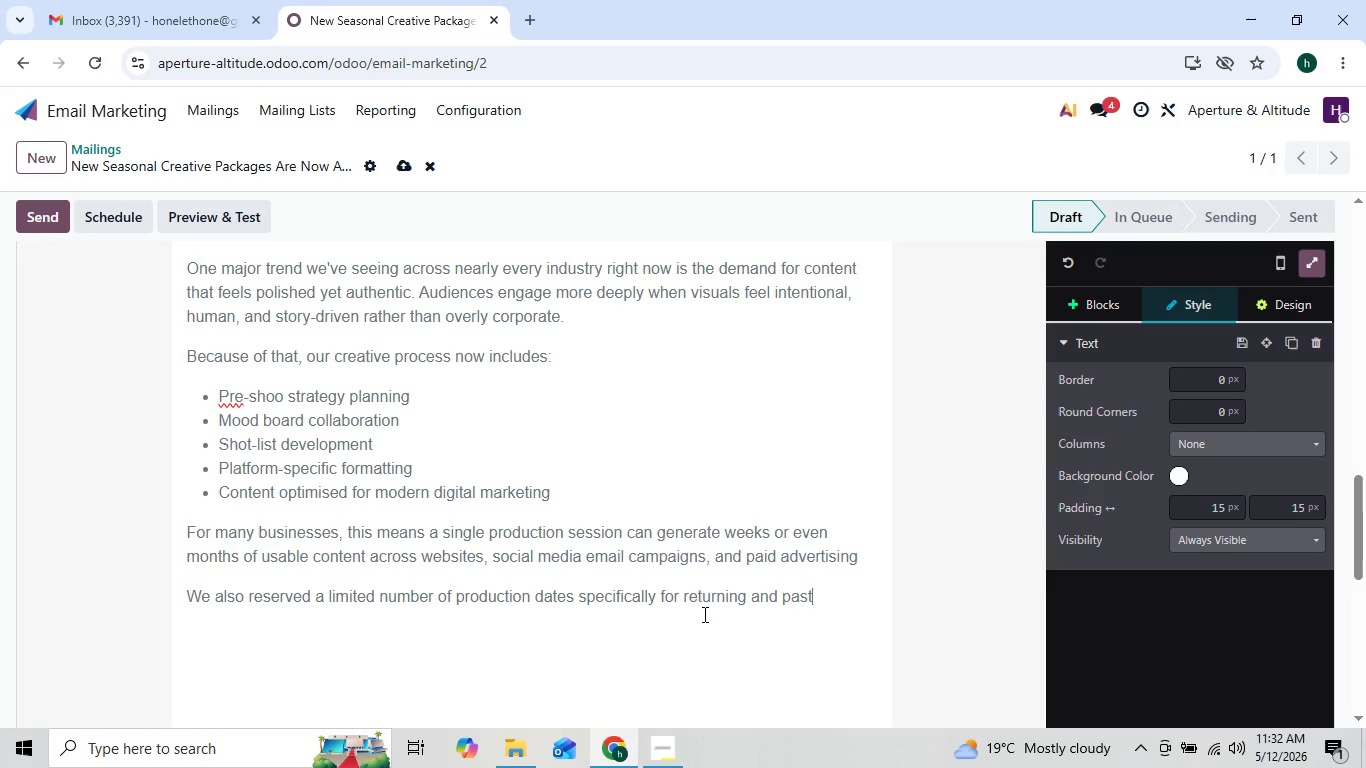 
key(ArrowLeft)
 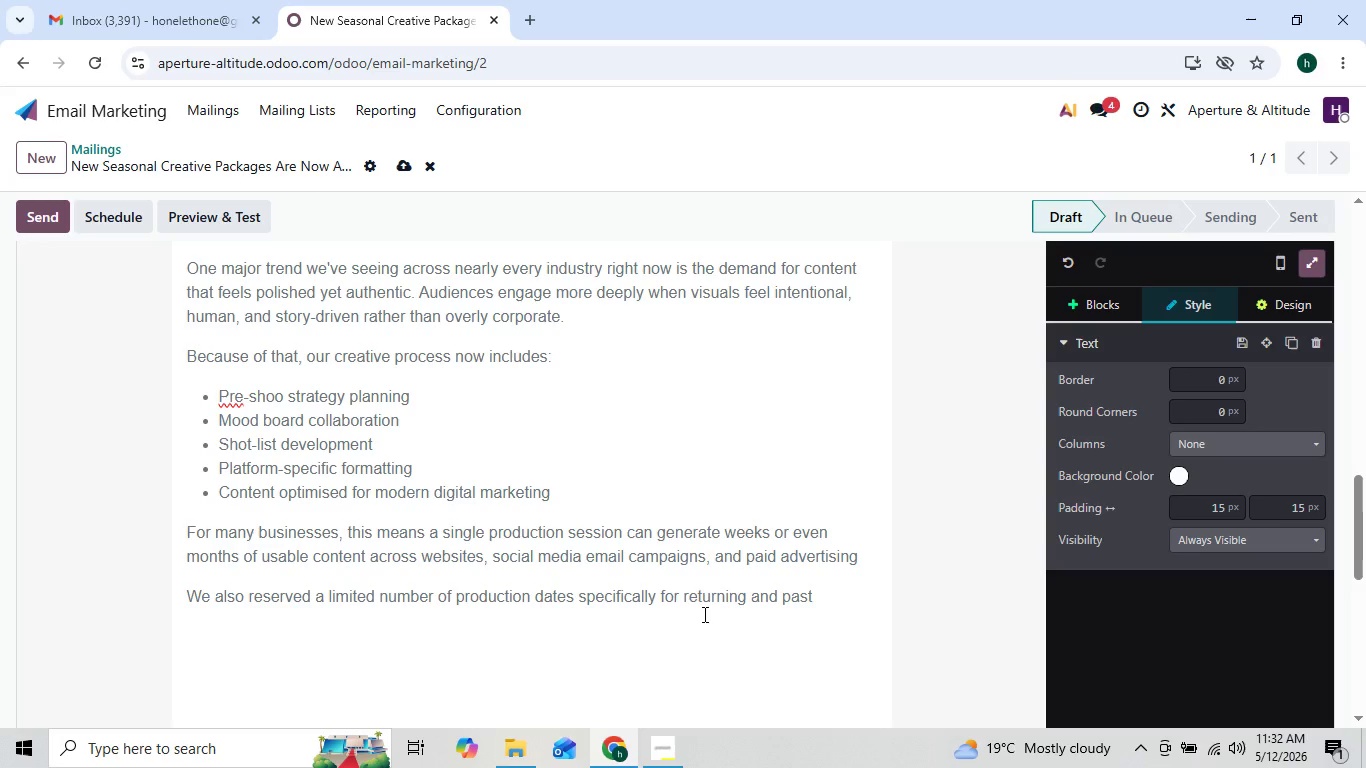 
key(ArrowRight)
 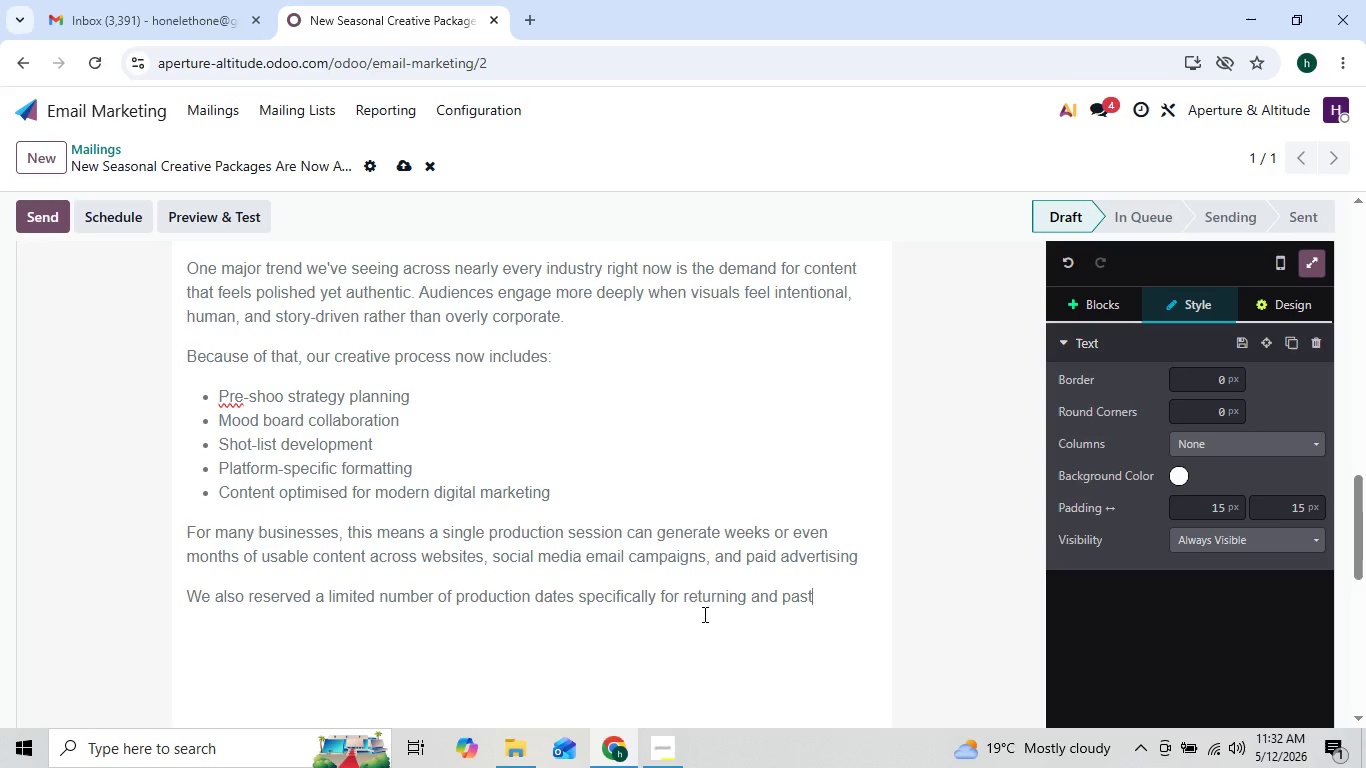 
type( inquiry clints before public)
 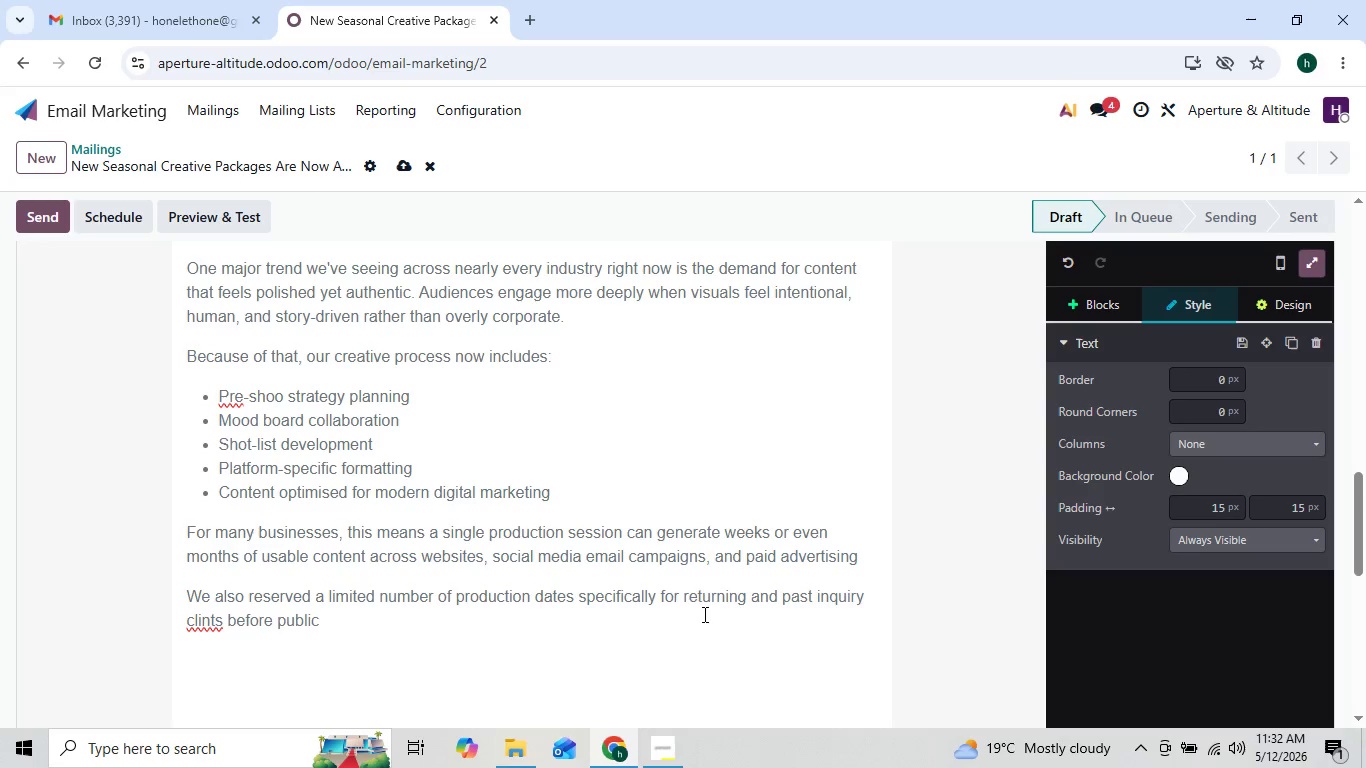 
key(ArrowLeft)
 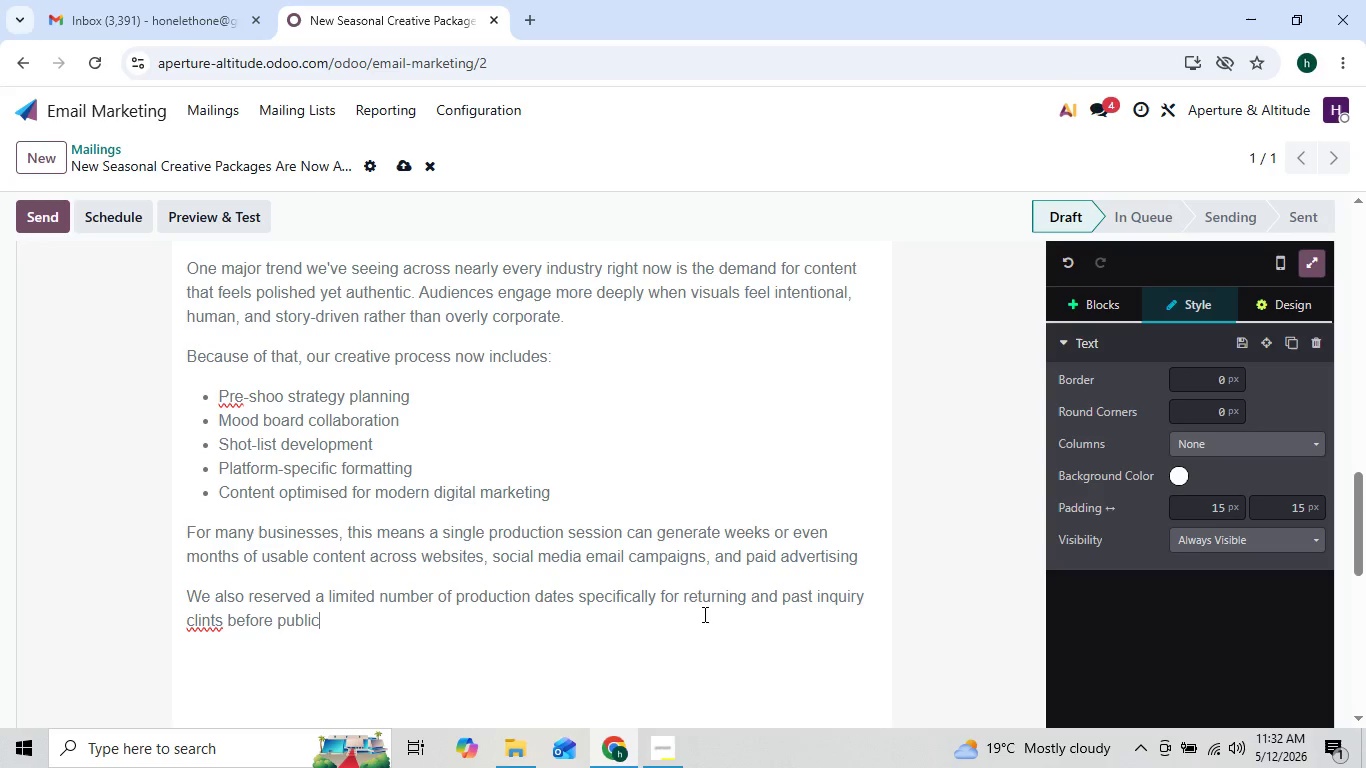 
key(ArrowRight)
 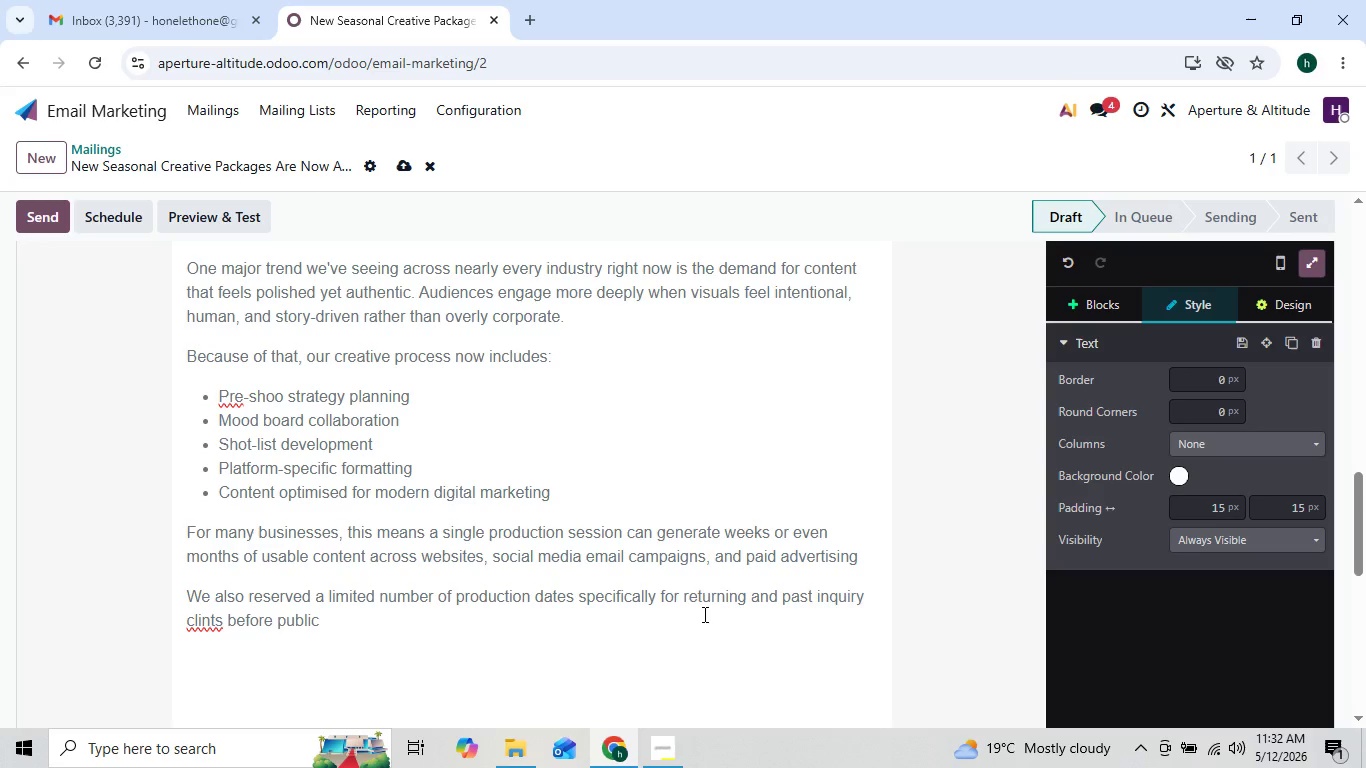 
type(ly)
 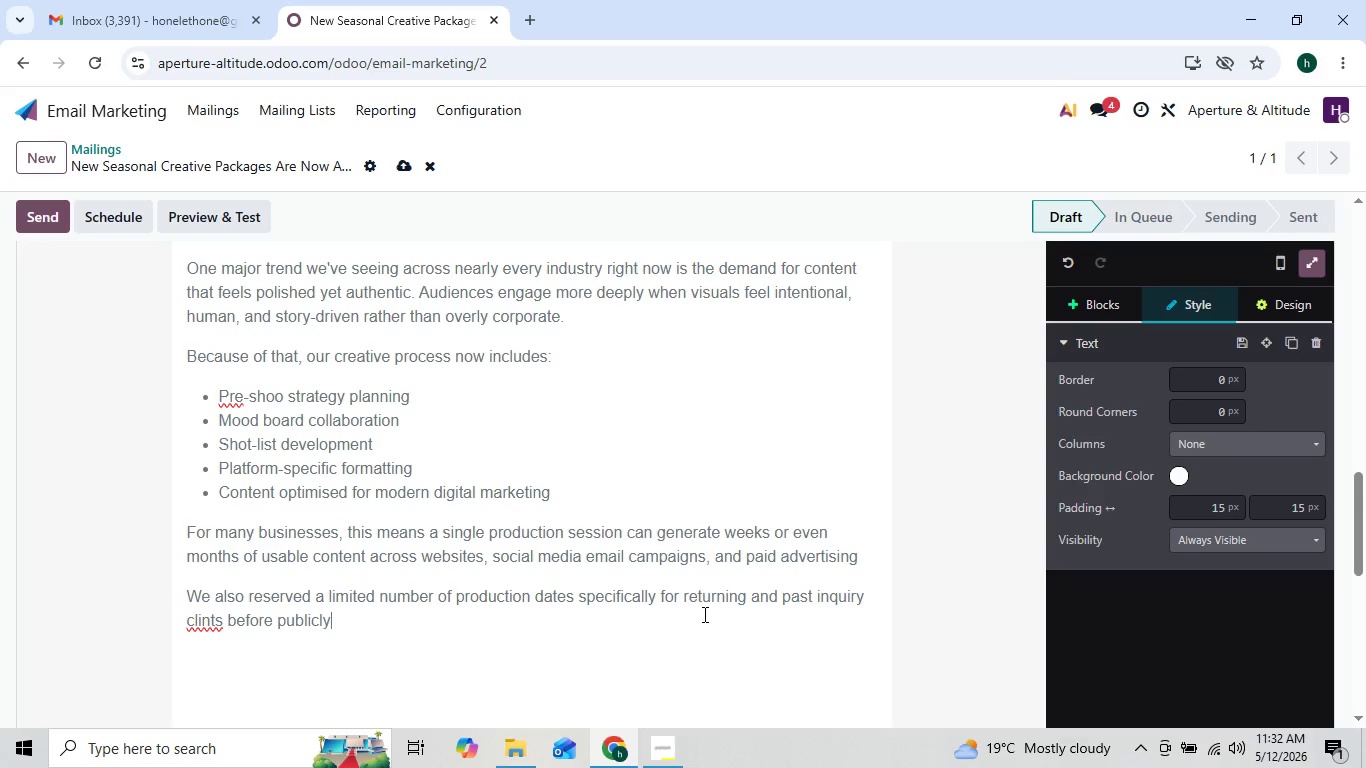 
key(ArrowLeft)
 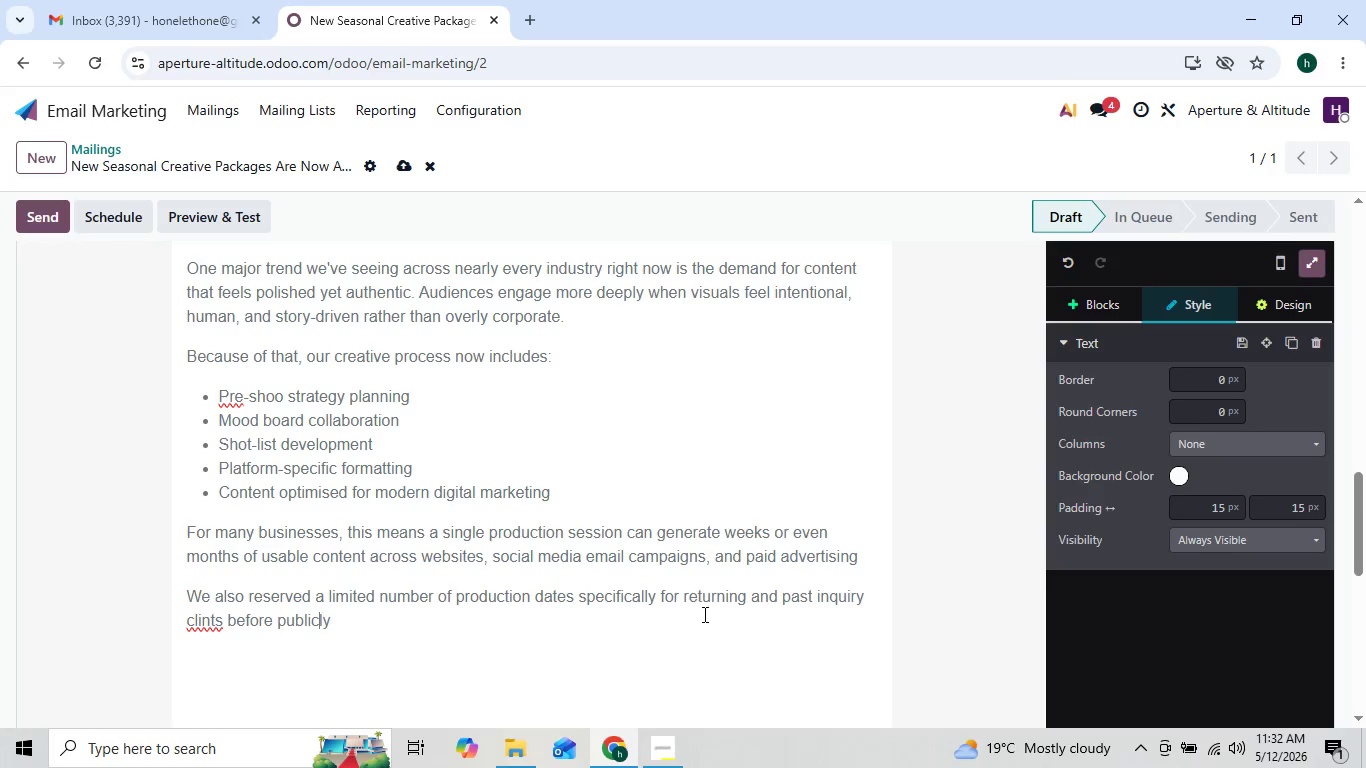 
key(ArrowLeft)
 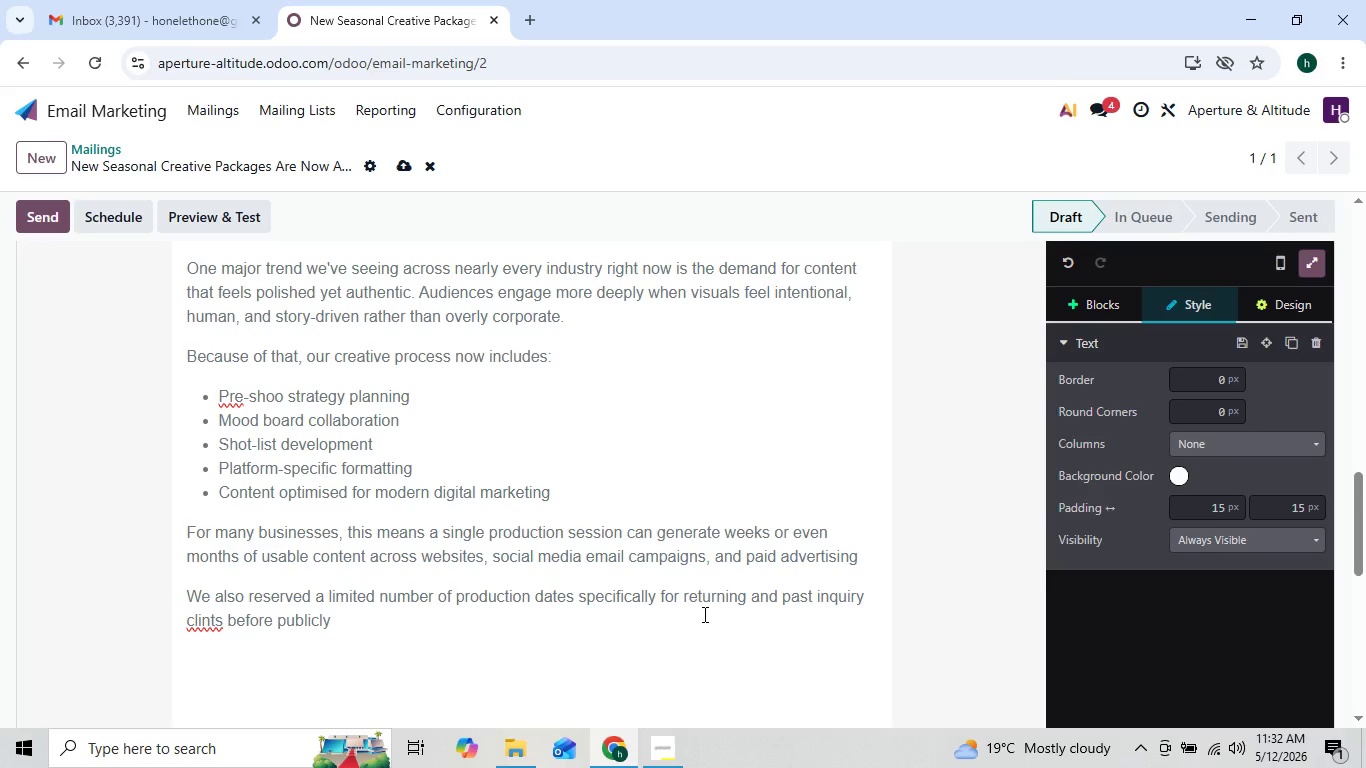 
key(ArrowLeft)
 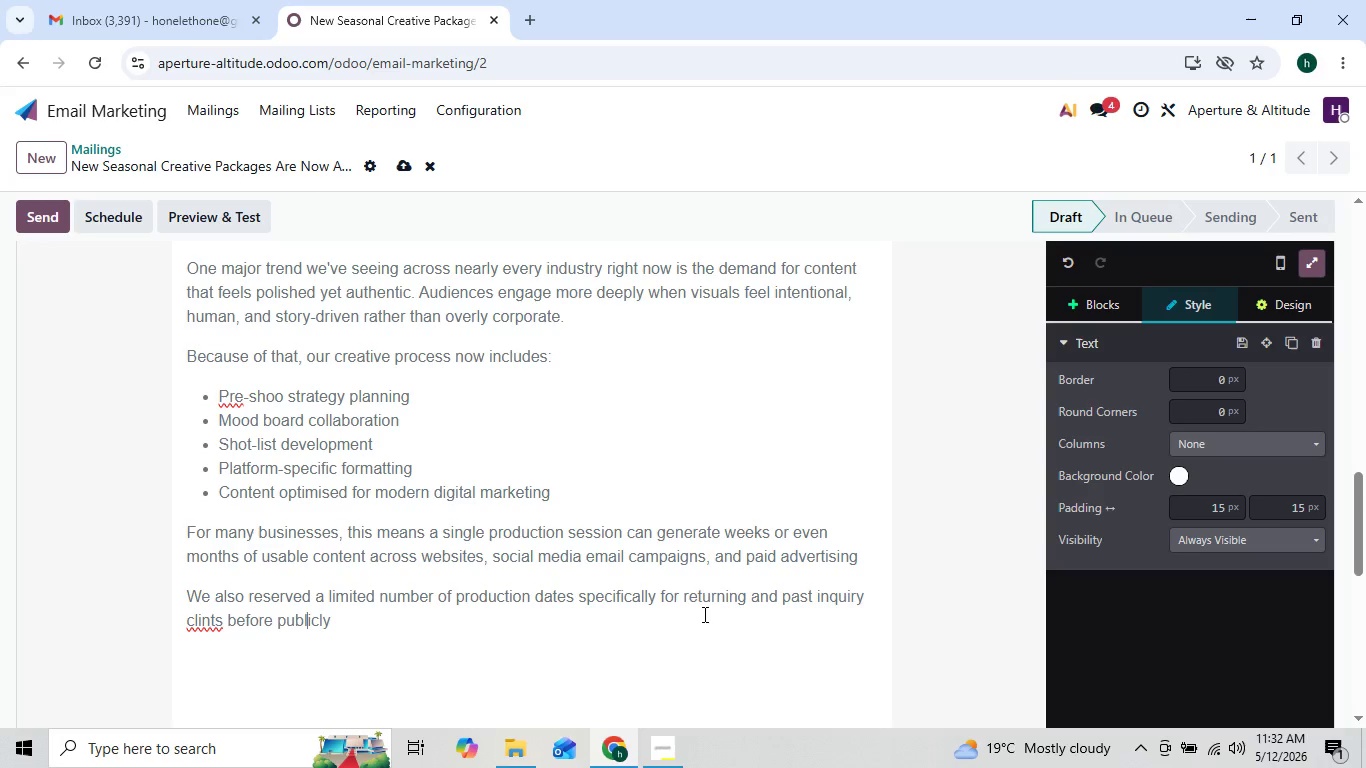 
key(ArrowLeft)
 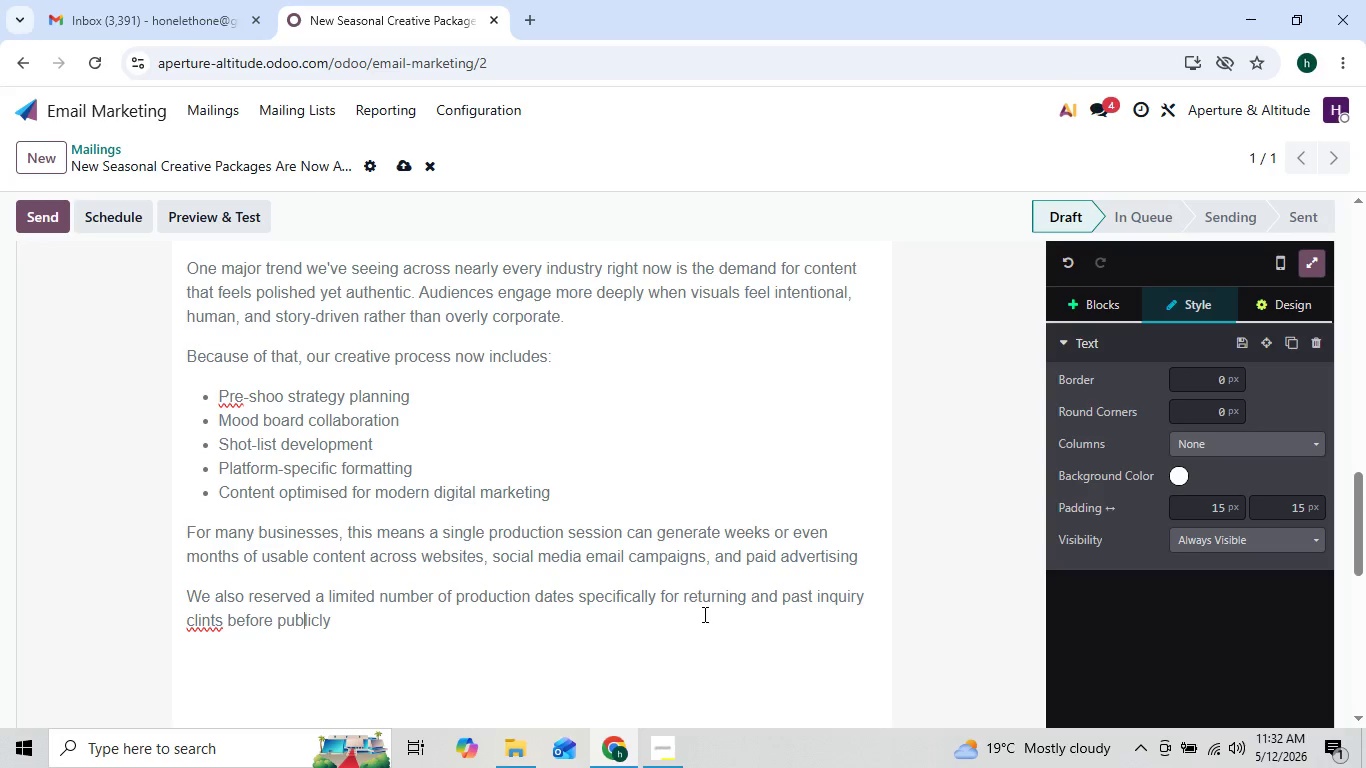 
key(ArrowLeft)
 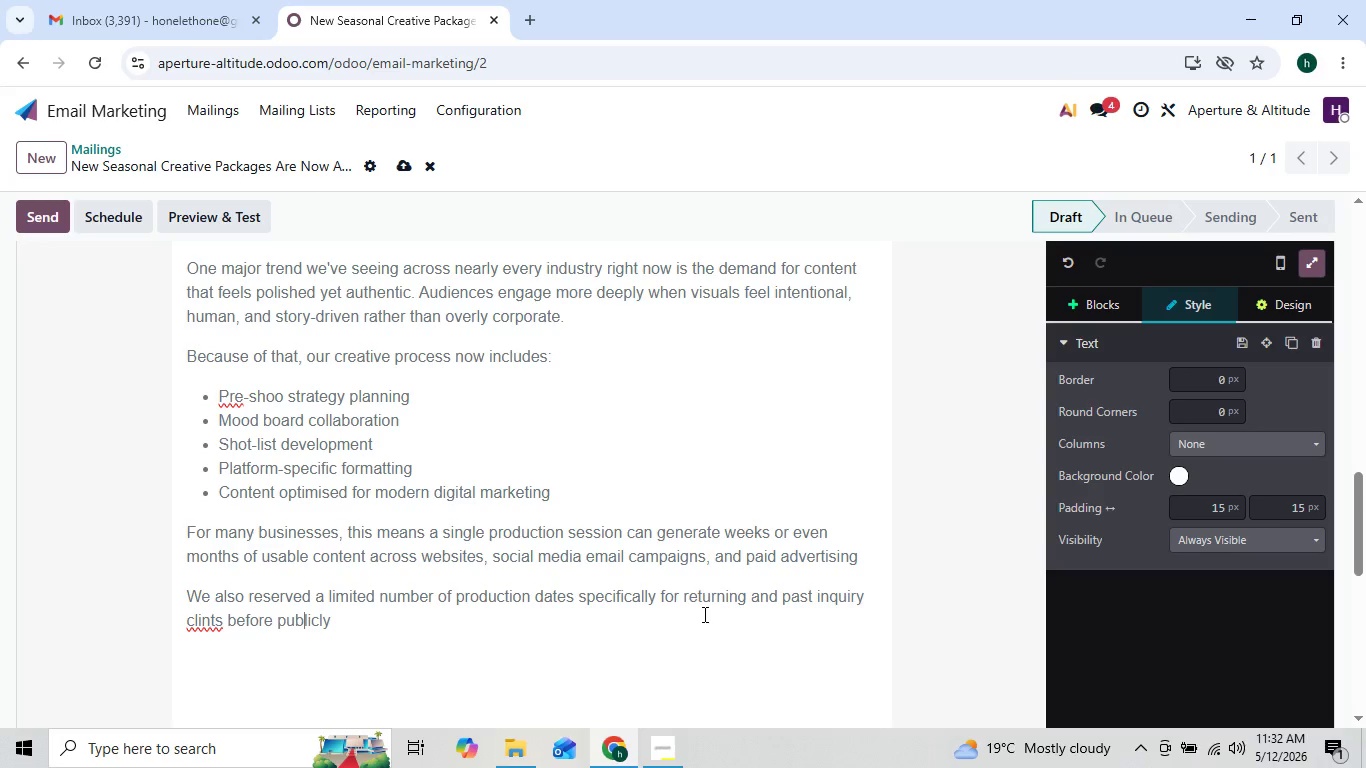 
key(ArrowLeft)
 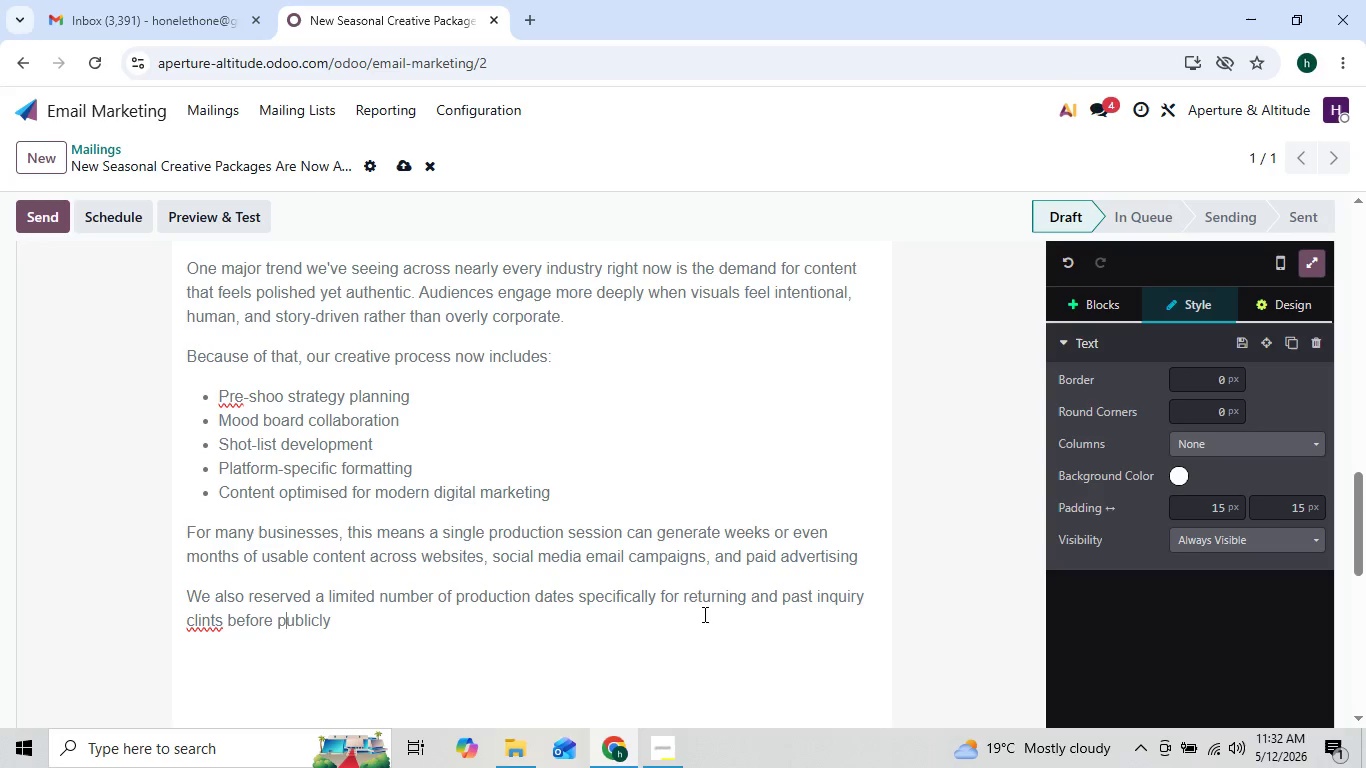 
key(ArrowLeft)
 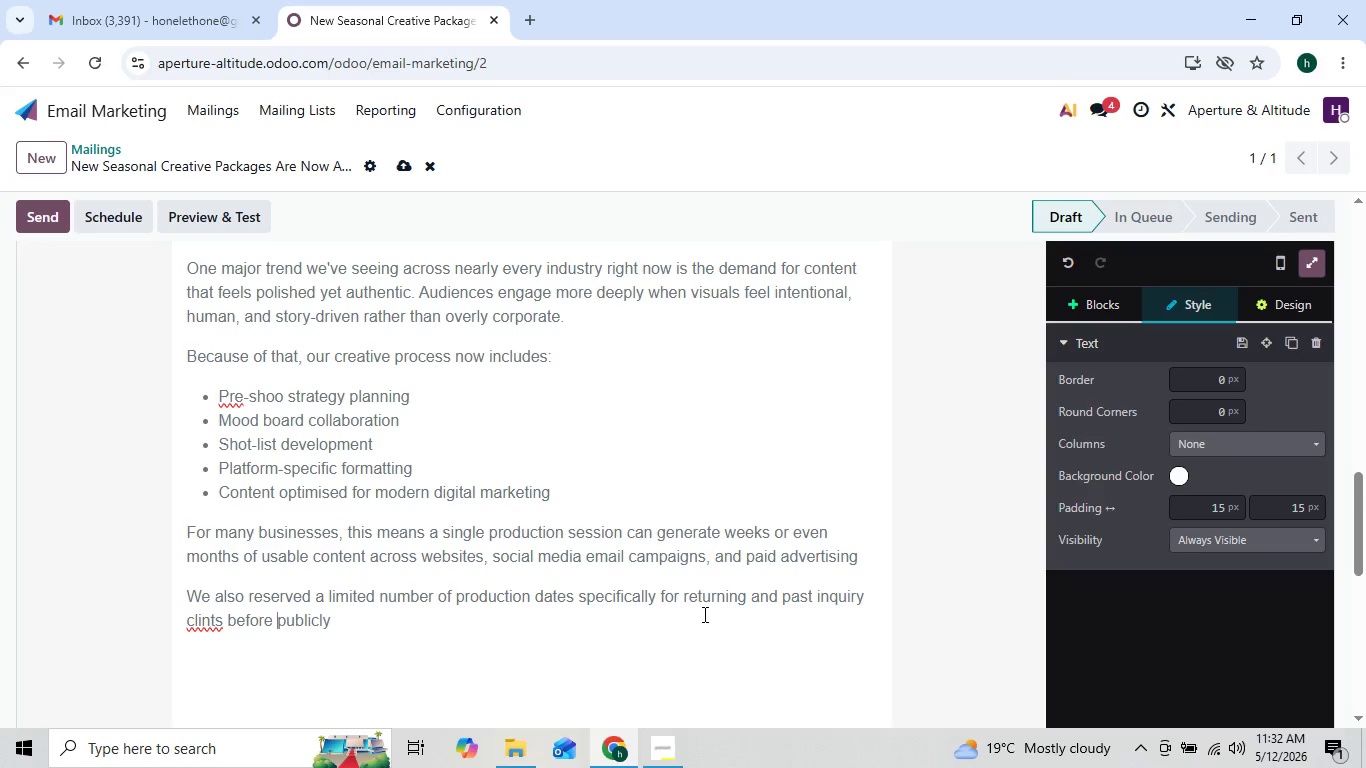 
key(ArrowLeft)
 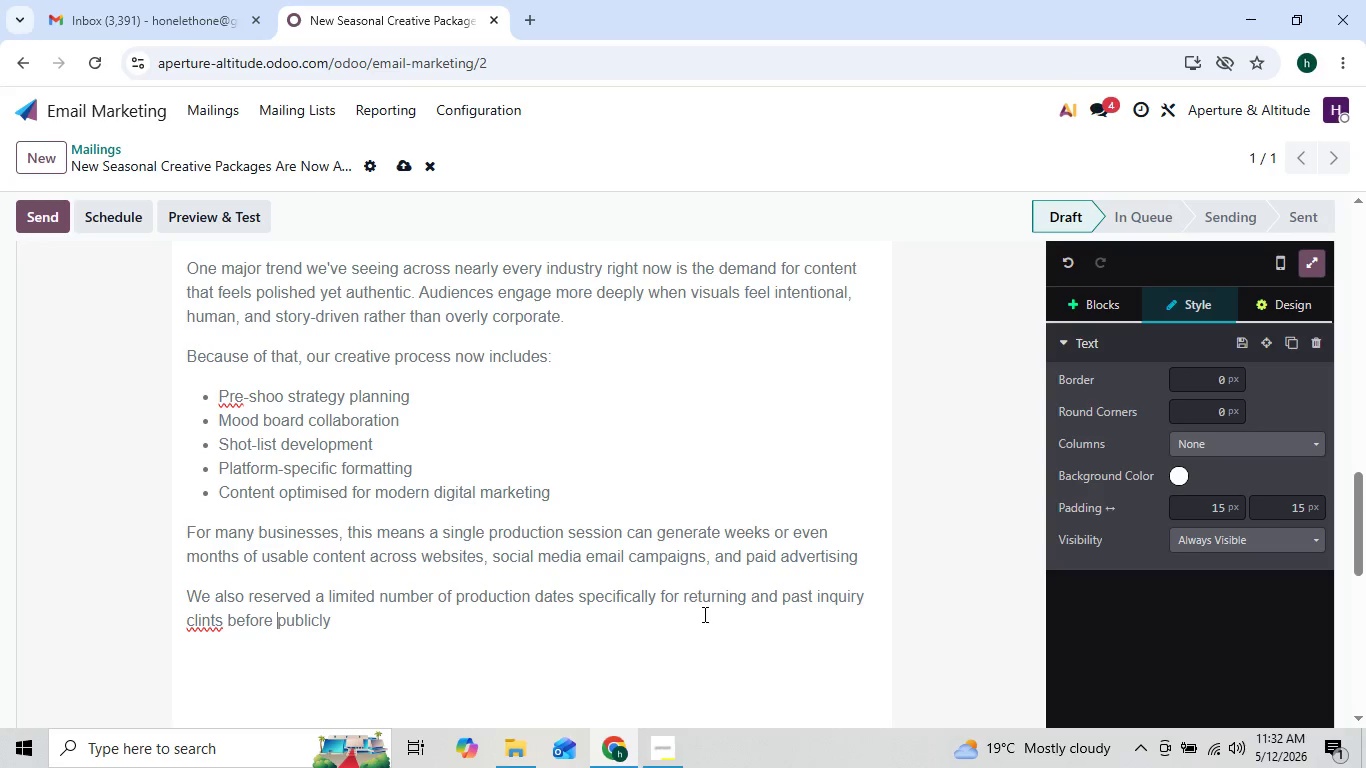 
key(ArrowLeft)
 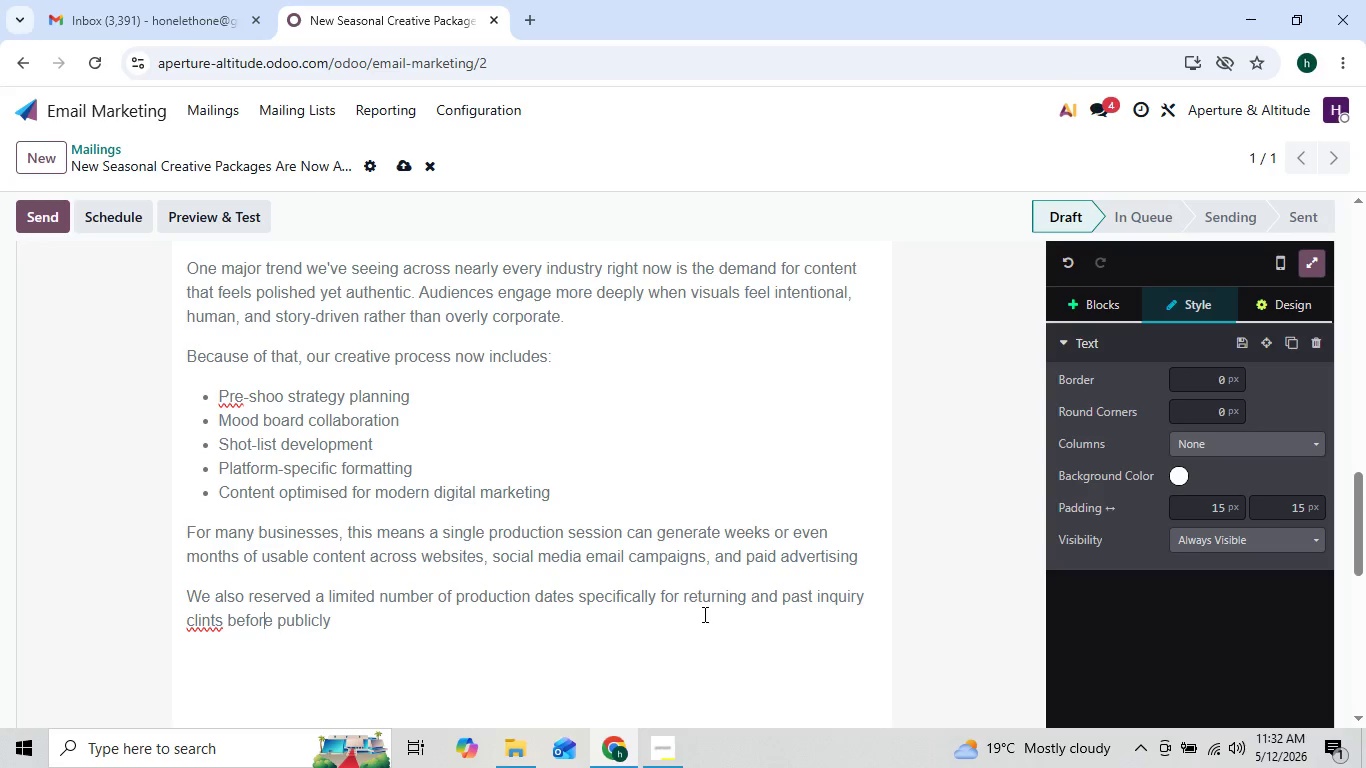 
key(ArrowLeft)
 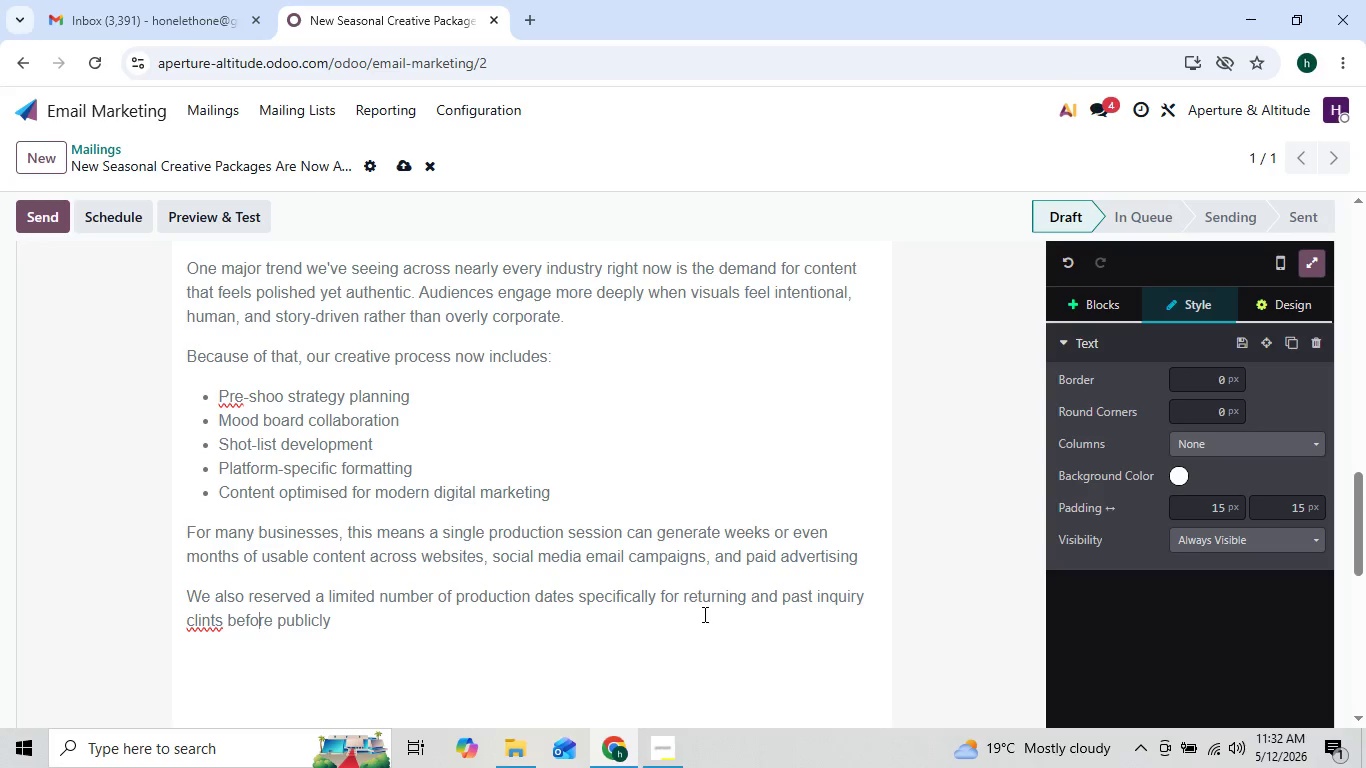 
key(ArrowLeft)
 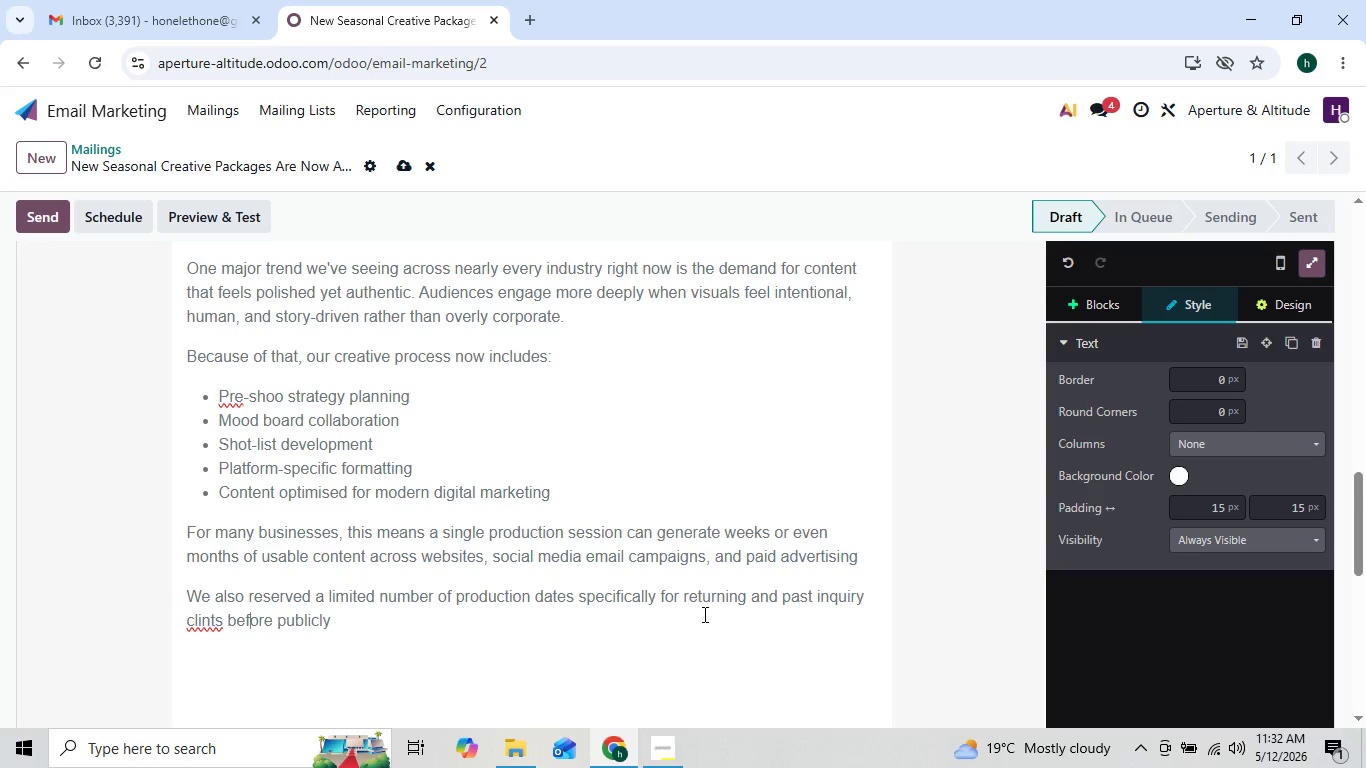 
key(ArrowLeft)
 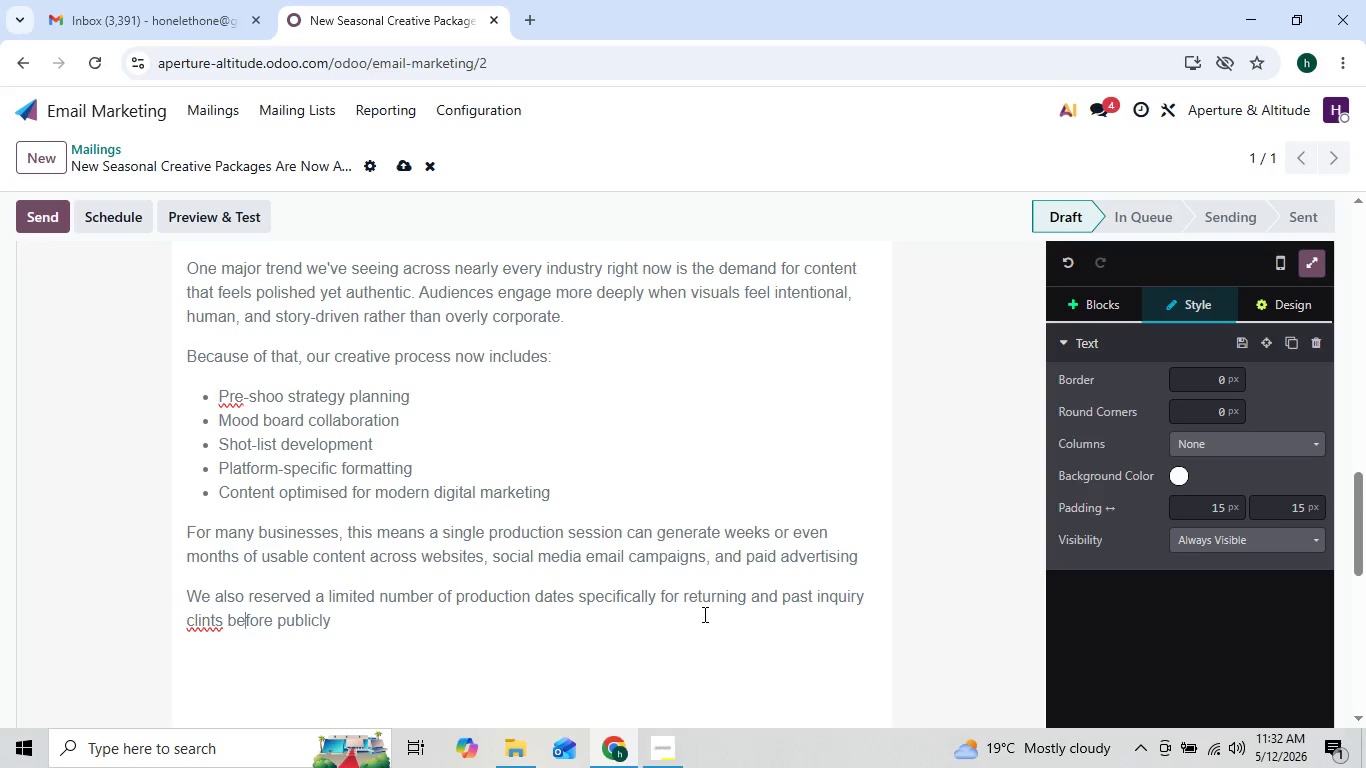 
key(ArrowLeft)
 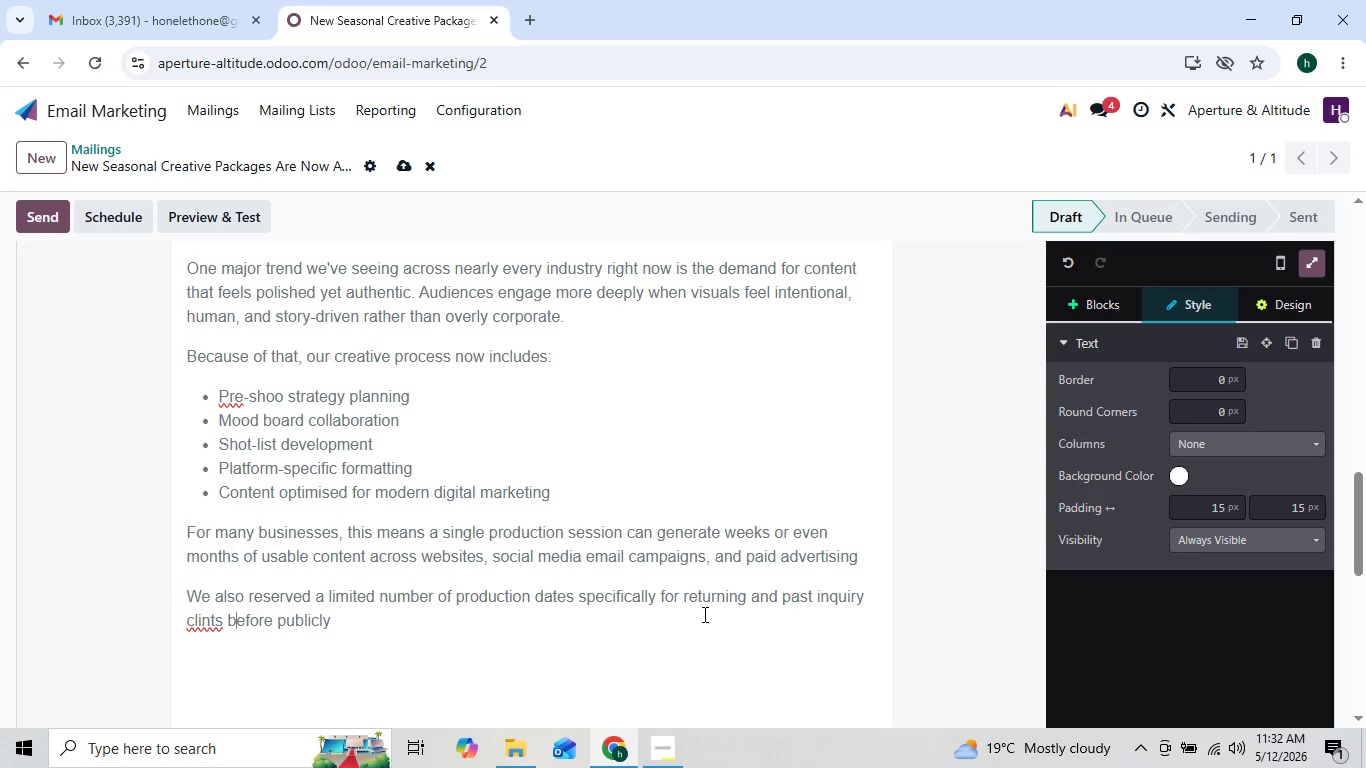 
key(ArrowLeft)
 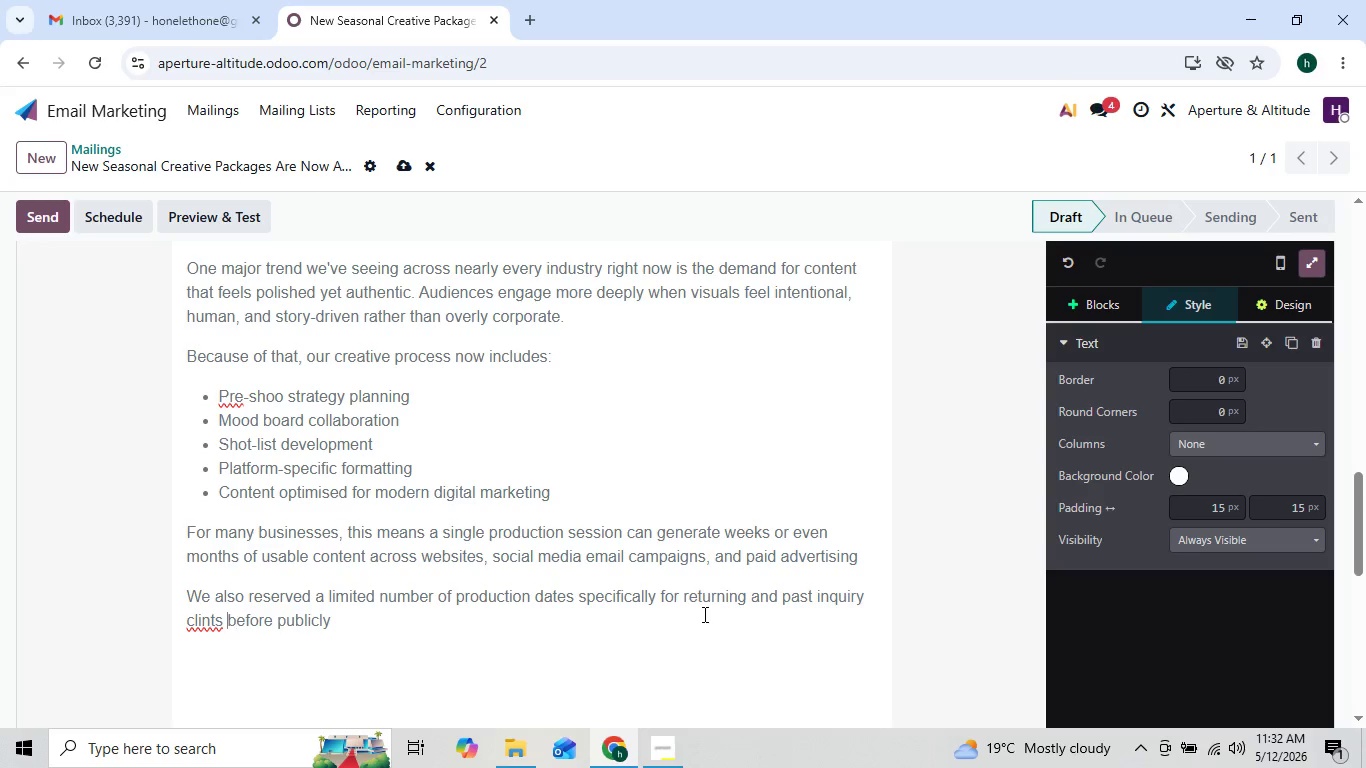 
key(ArrowLeft)
 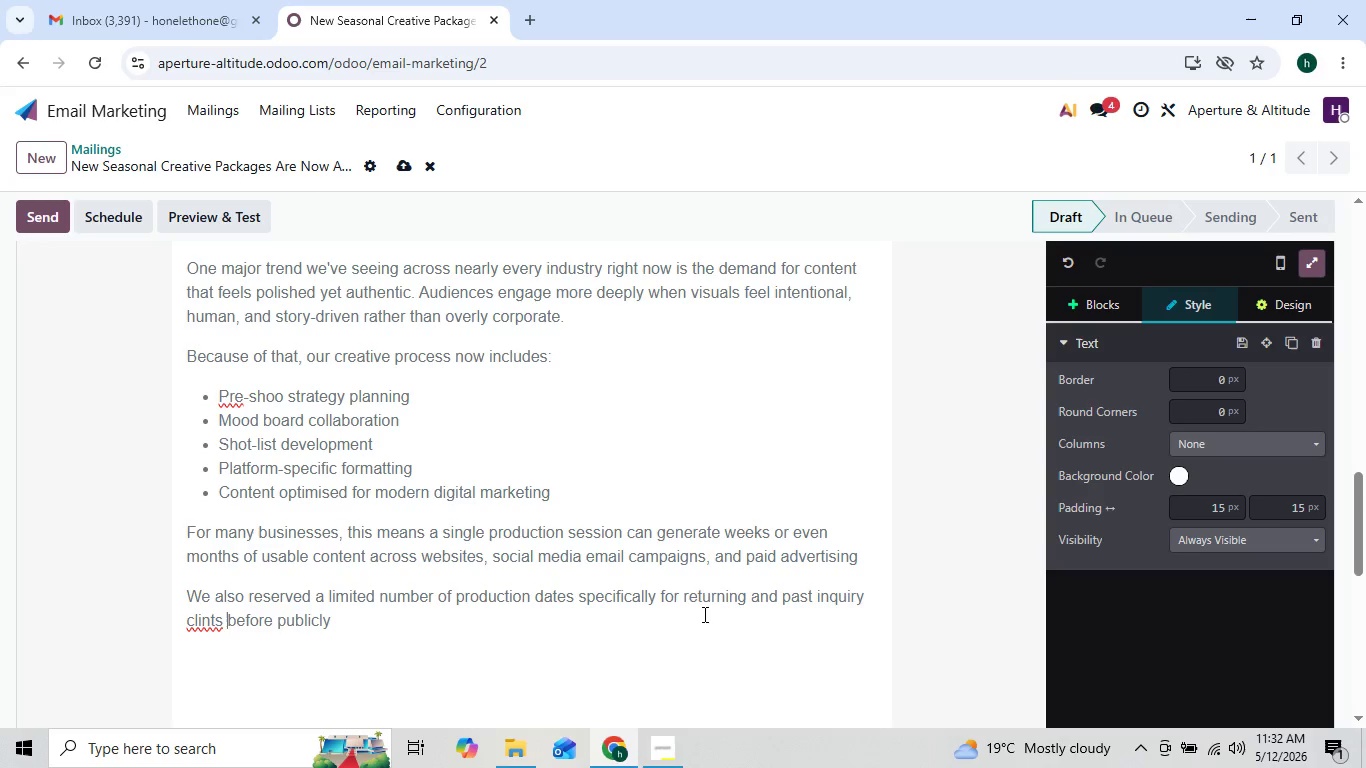 
key(ArrowLeft)
 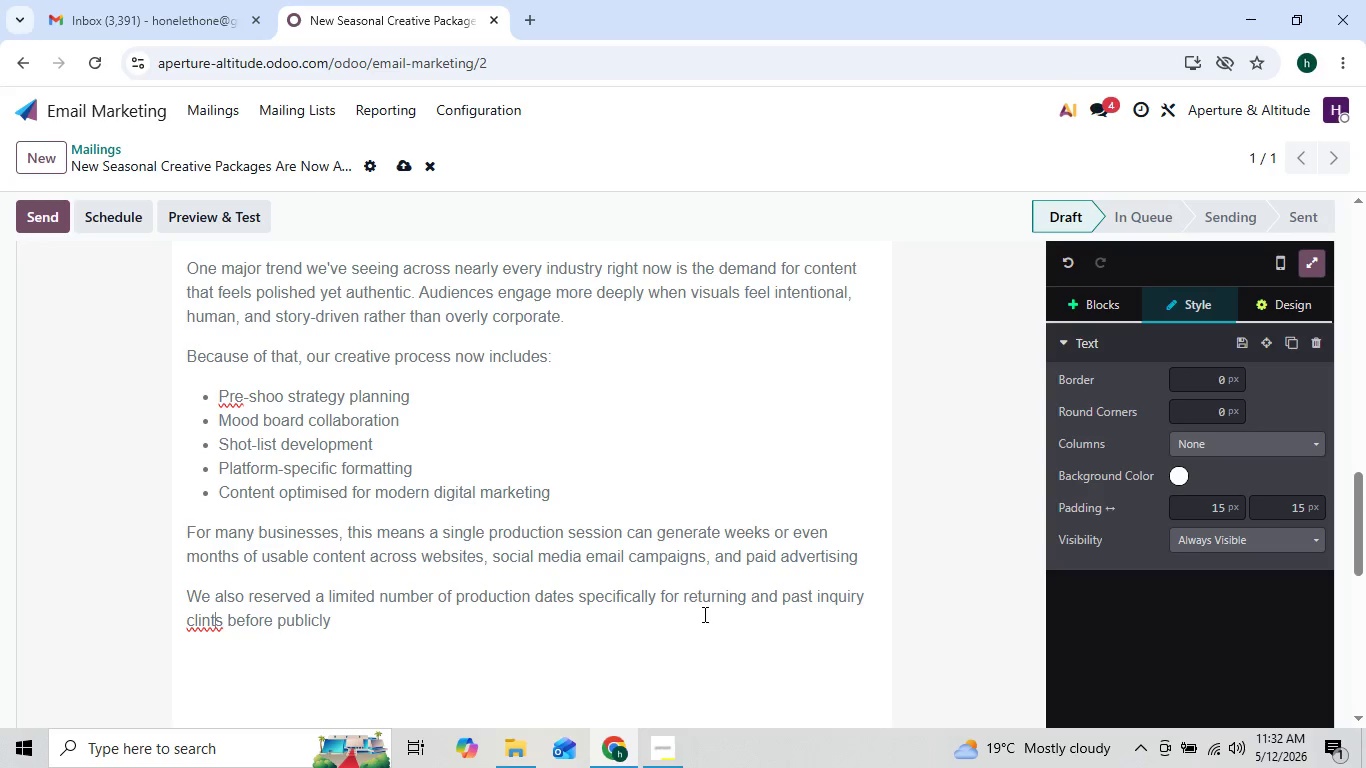 
key(ArrowLeft)
 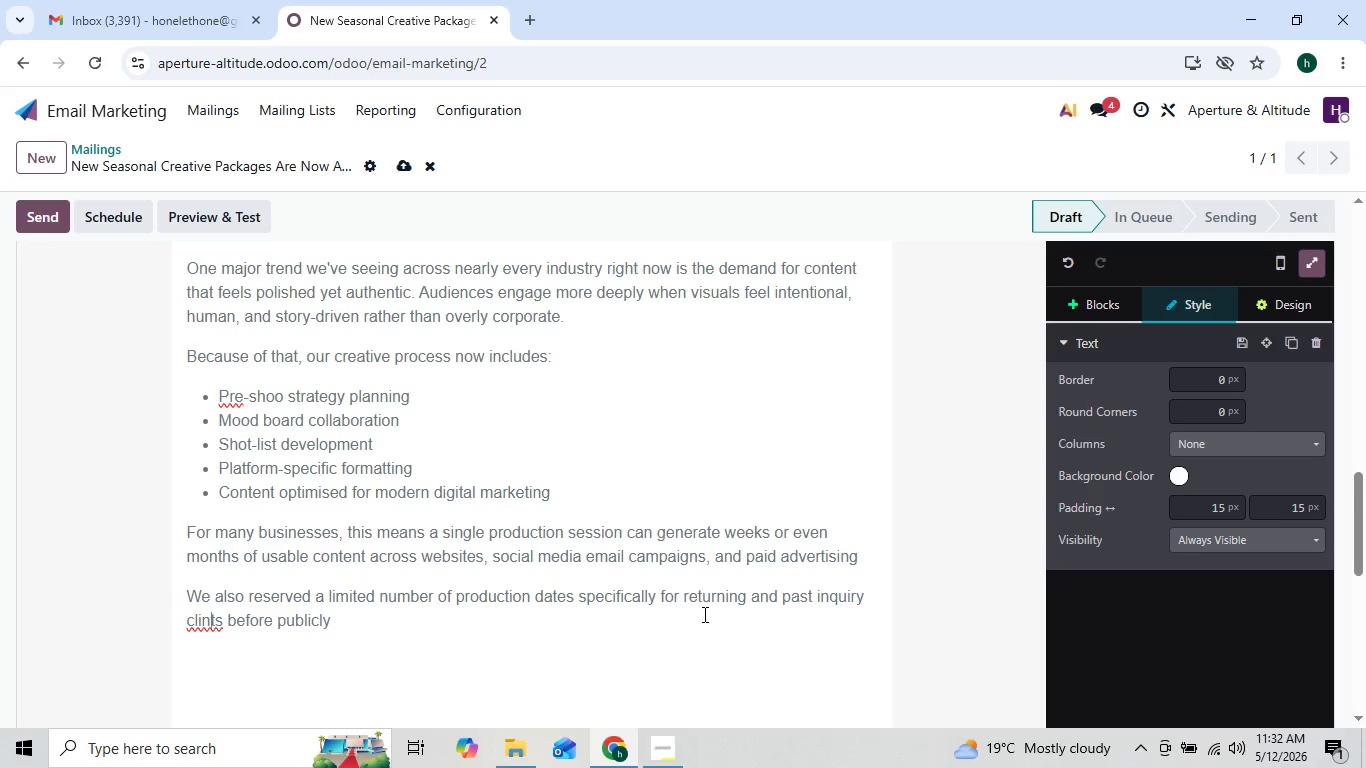 
key(ArrowLeft)
 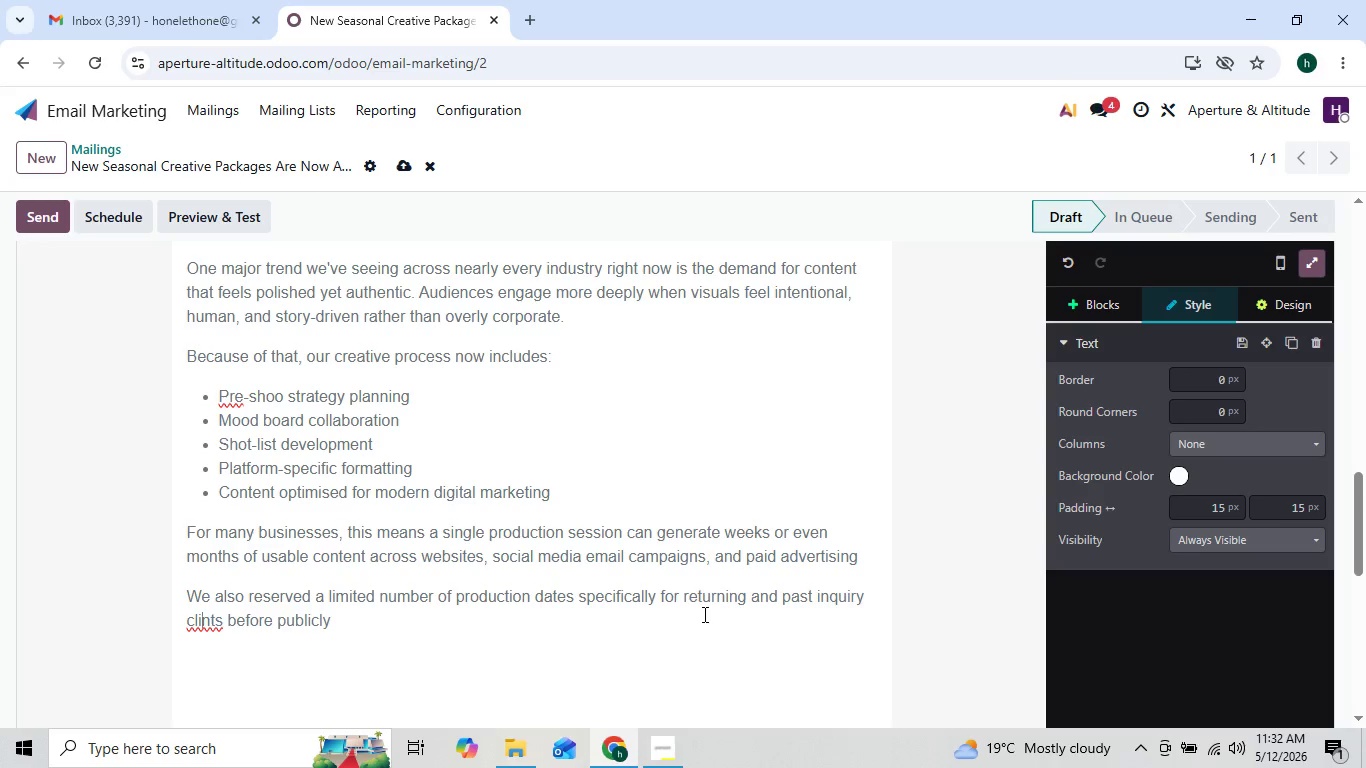 
key(ArrowLeft)
 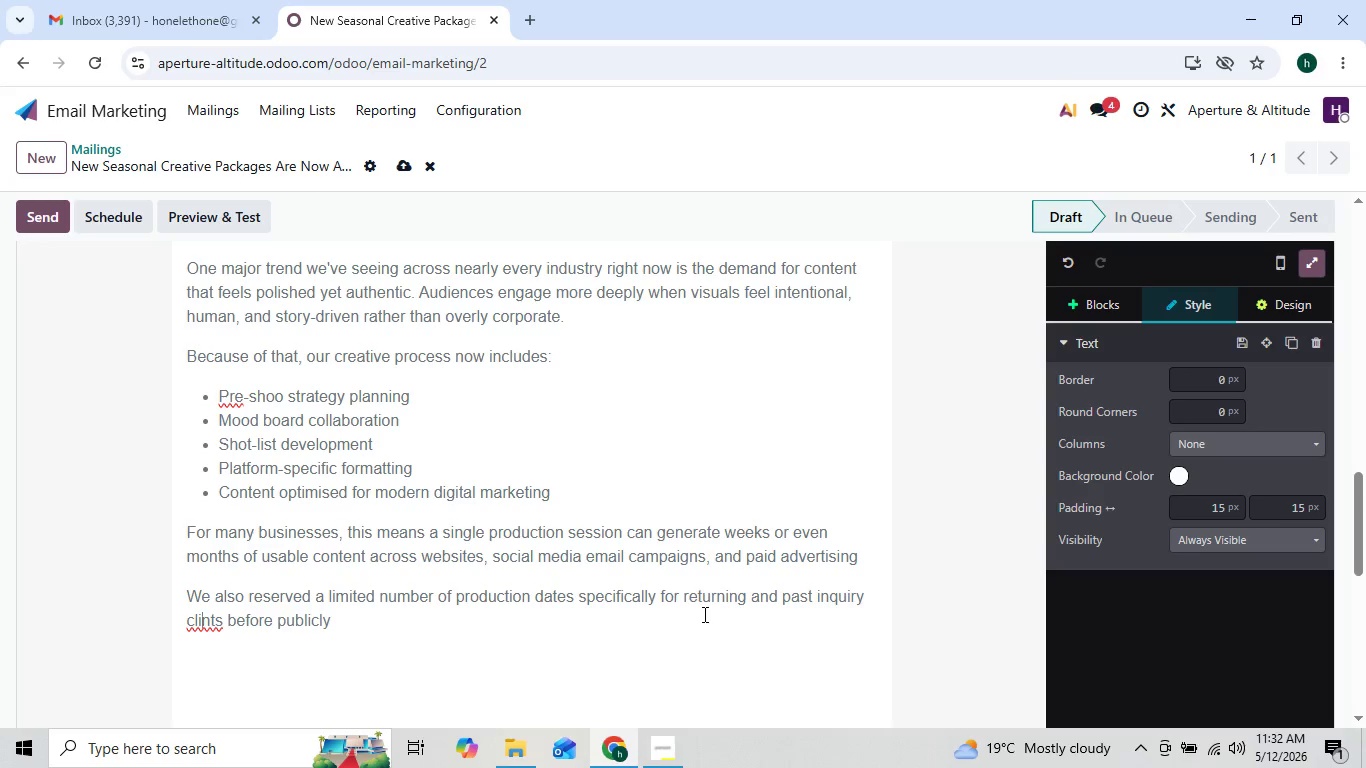 
key(E)
 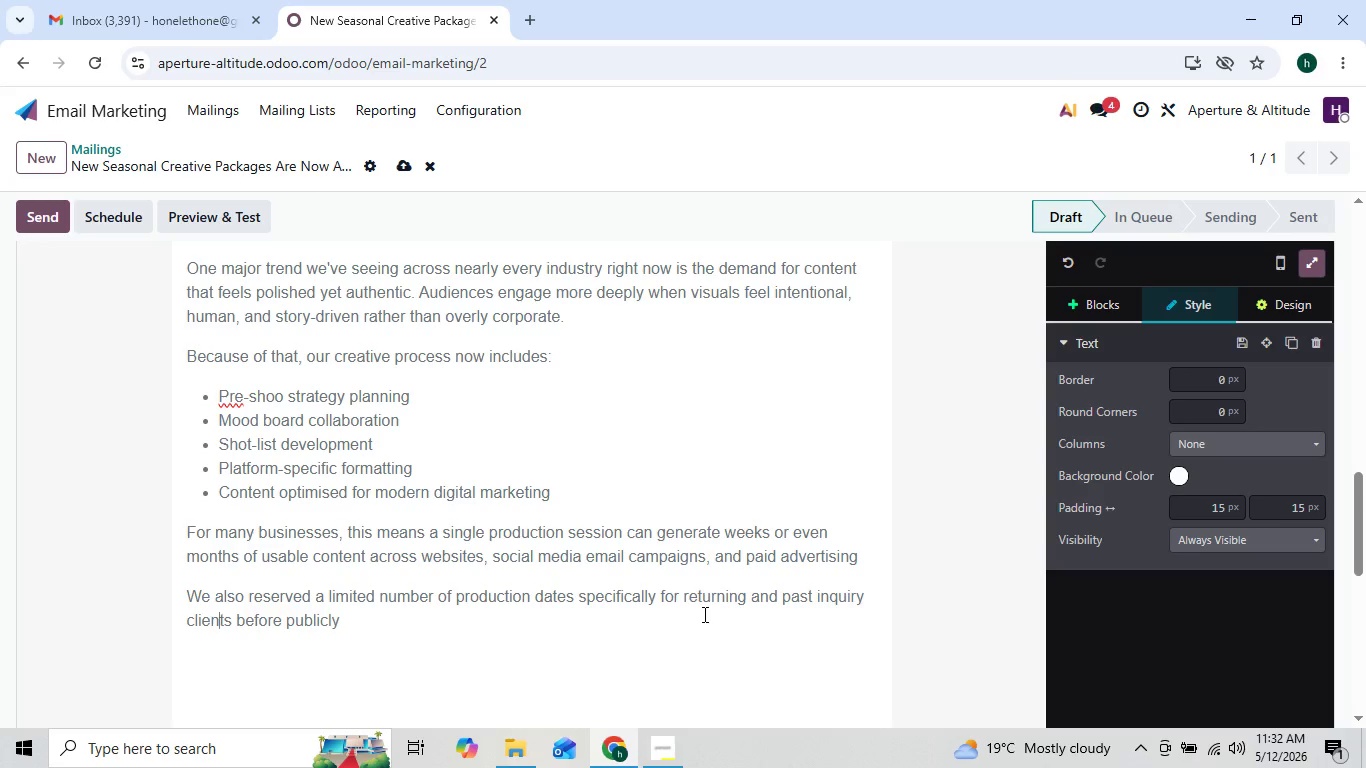 
key(ArrowRight)
 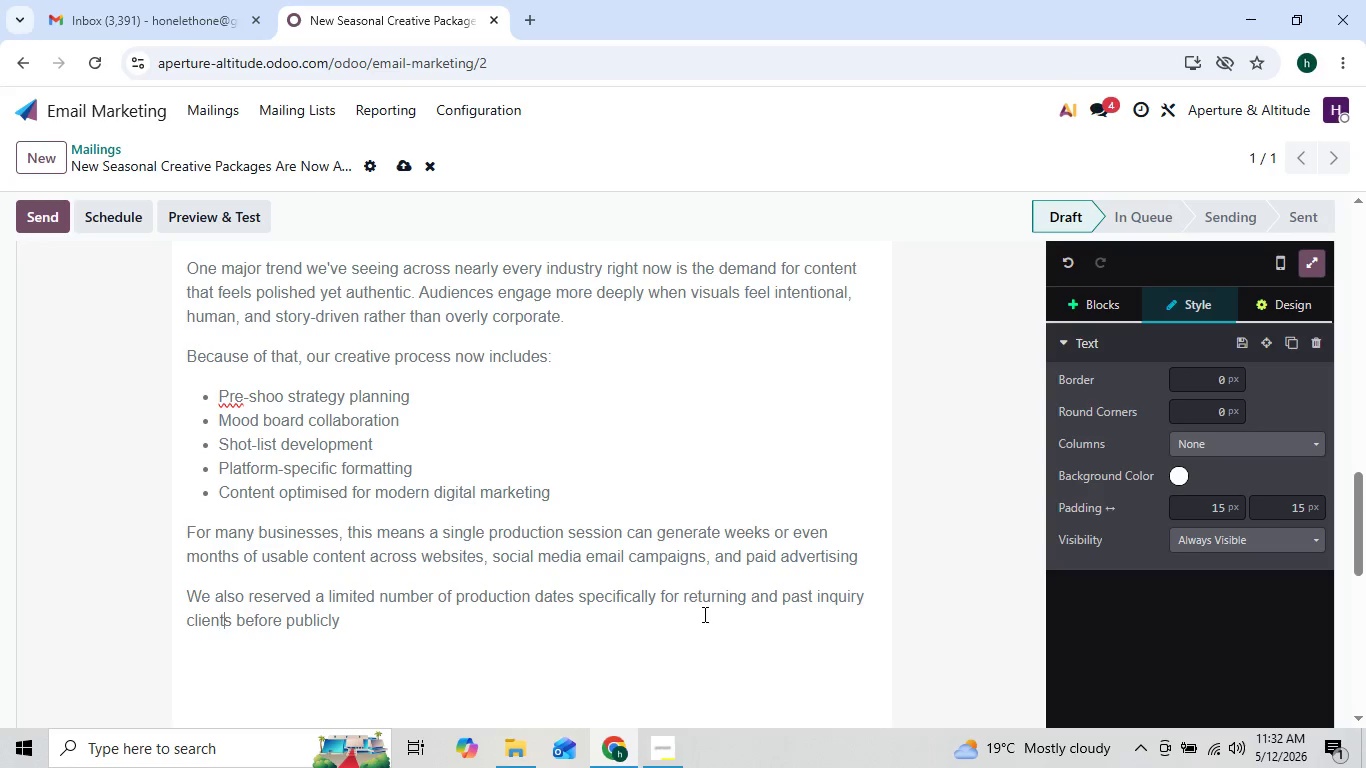 
key(ArrowRight)
 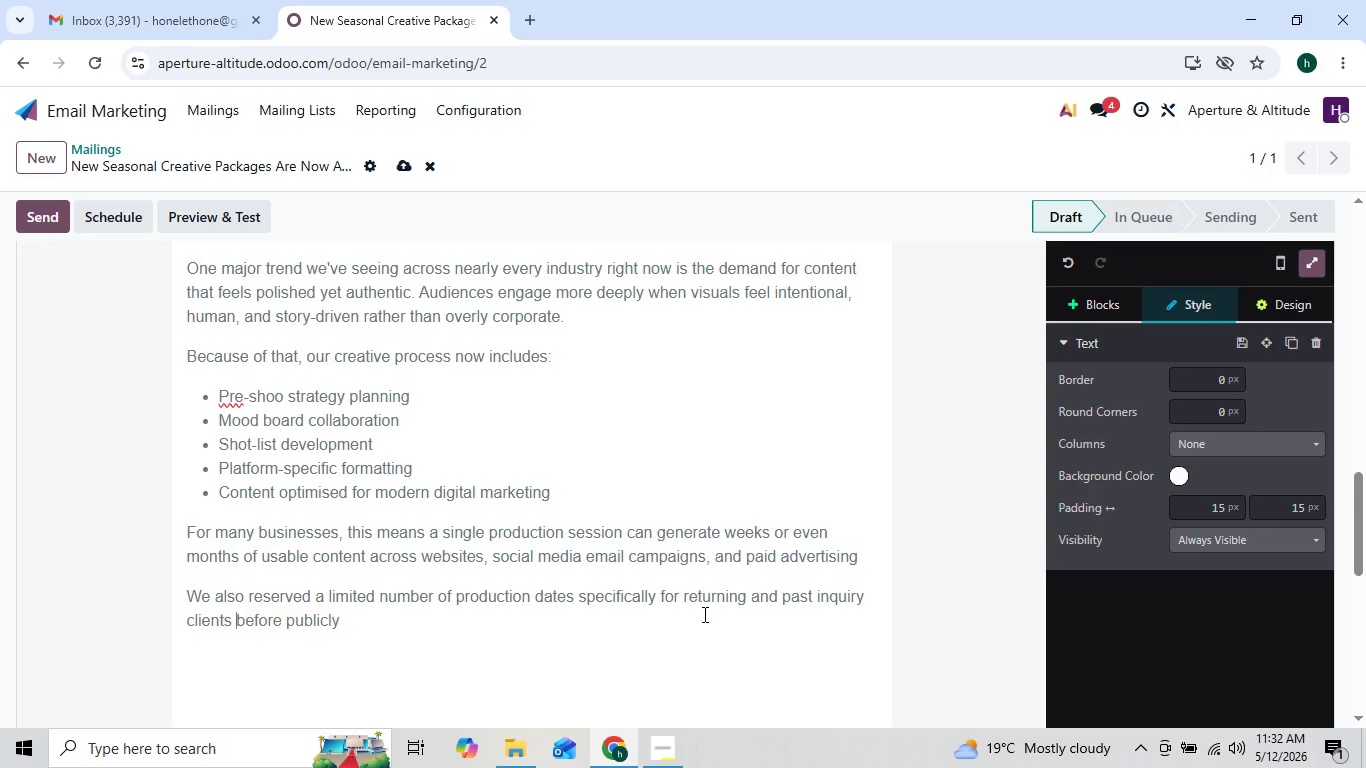 
key(ArrowRight)
 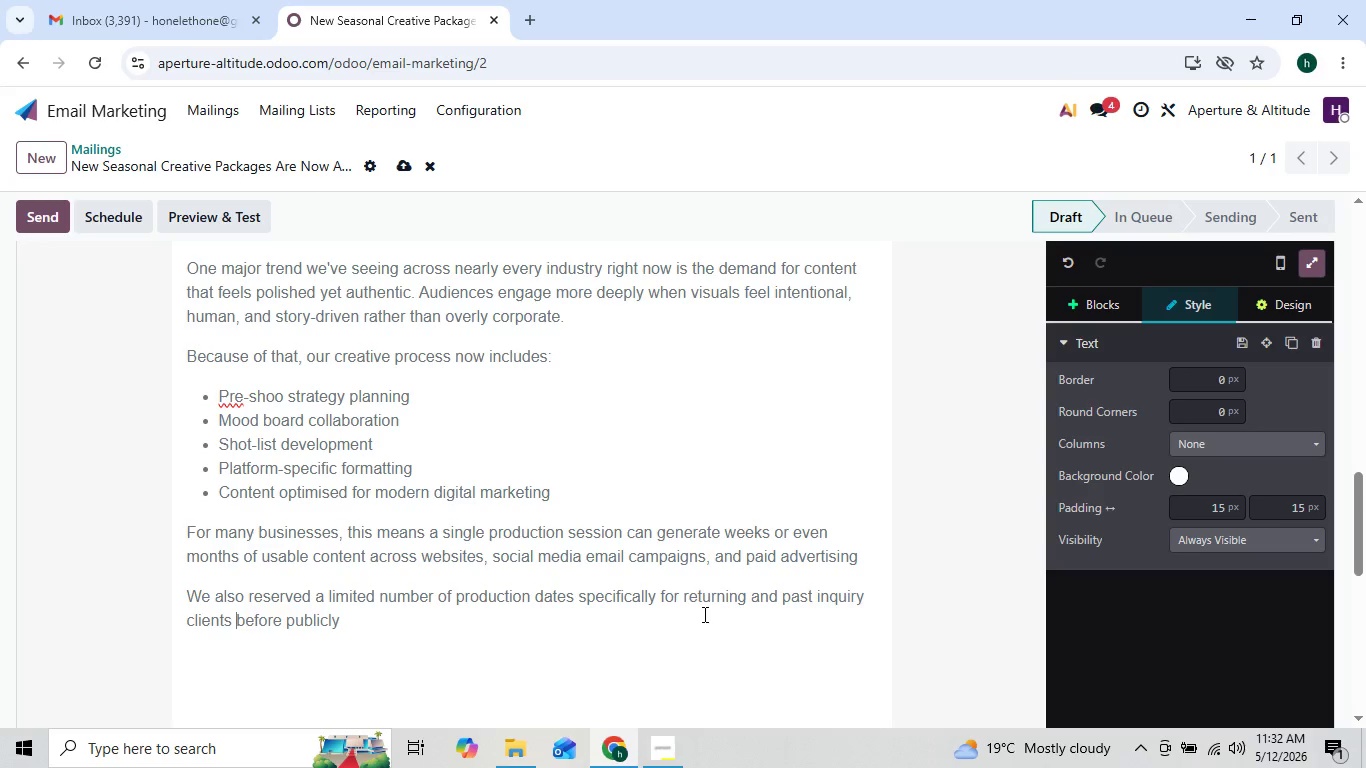 
key(ArrowRight)
 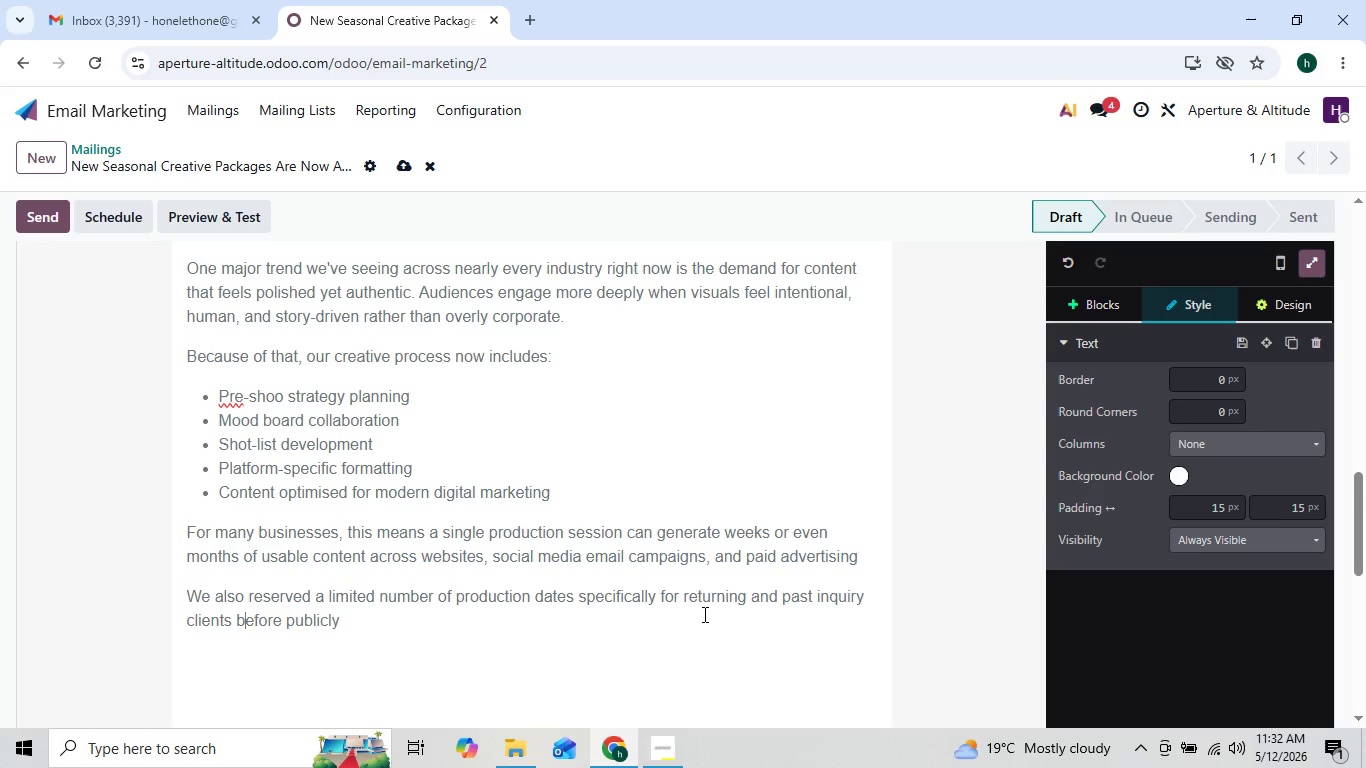 
key(ArrowRight)
 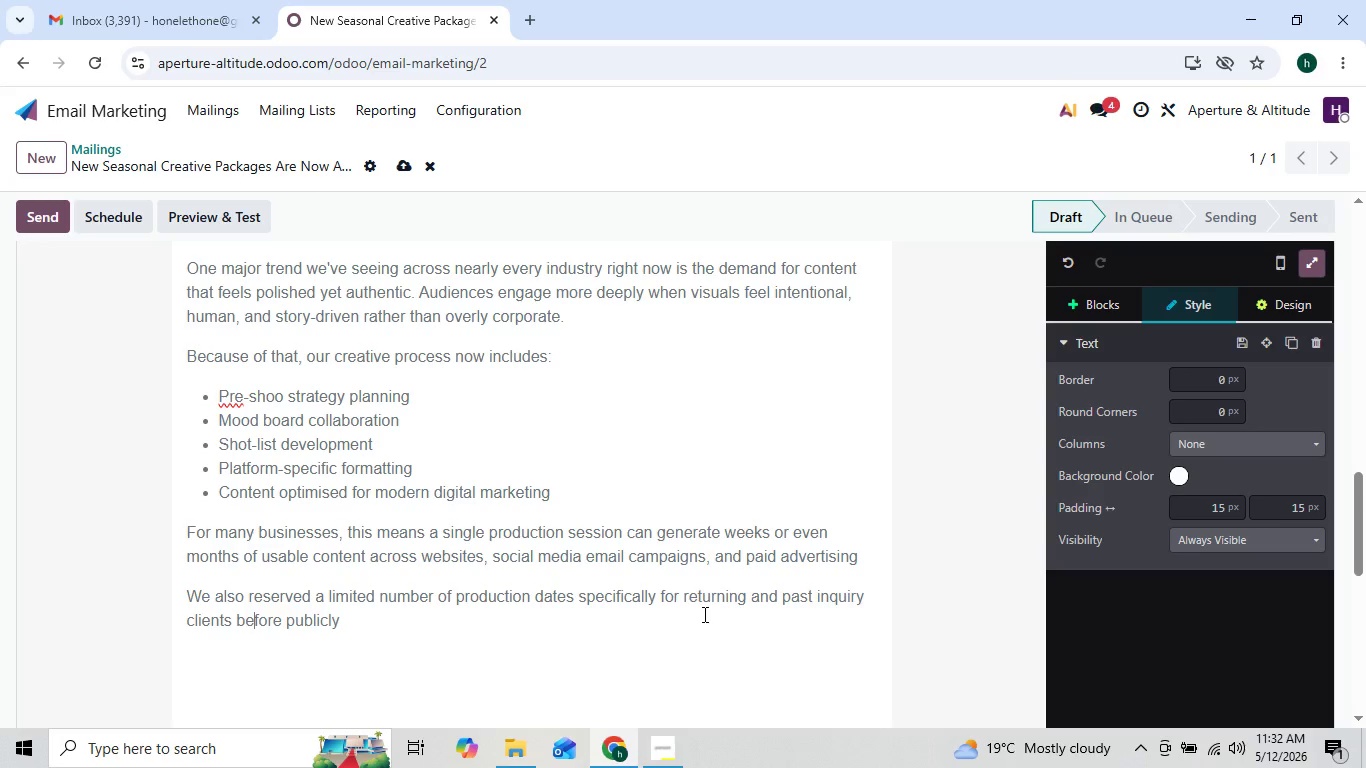 
key(ArrowRight)
 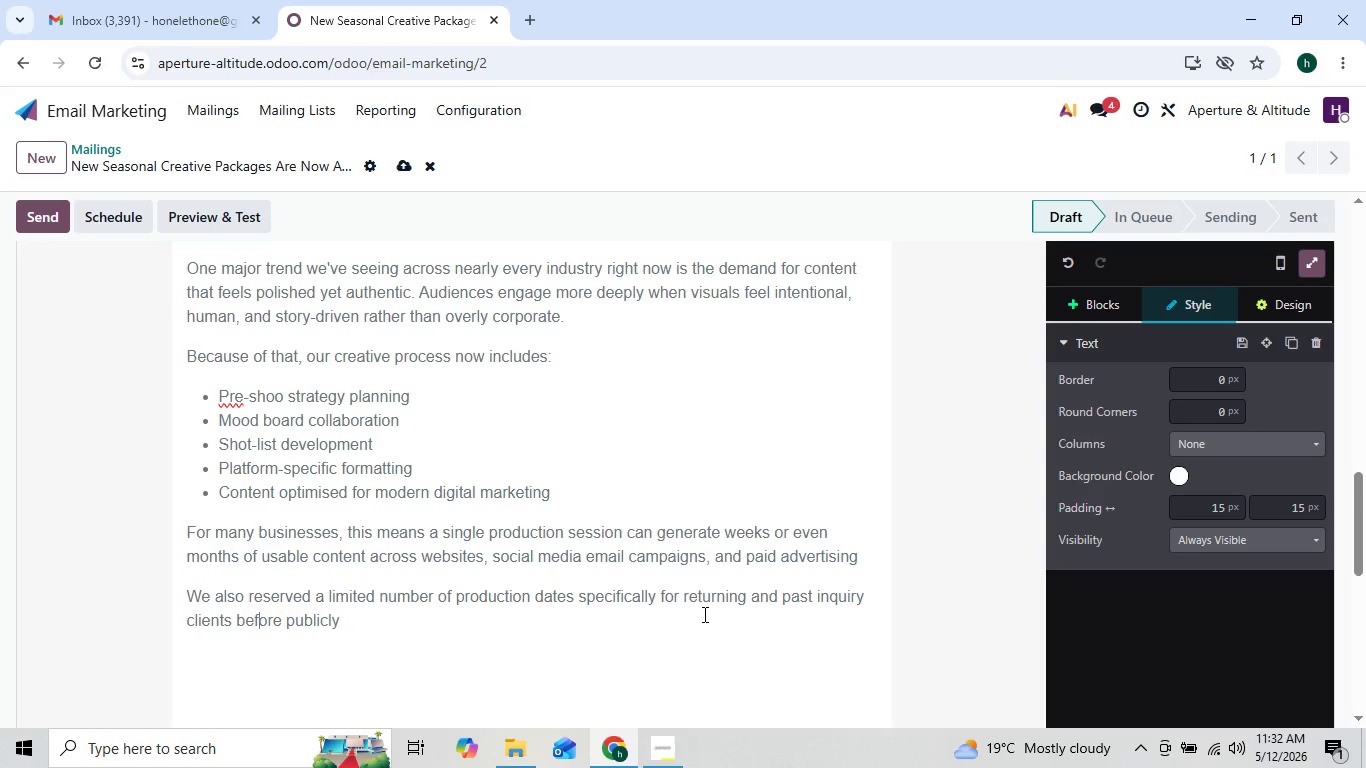 
key(ArrowRight)
 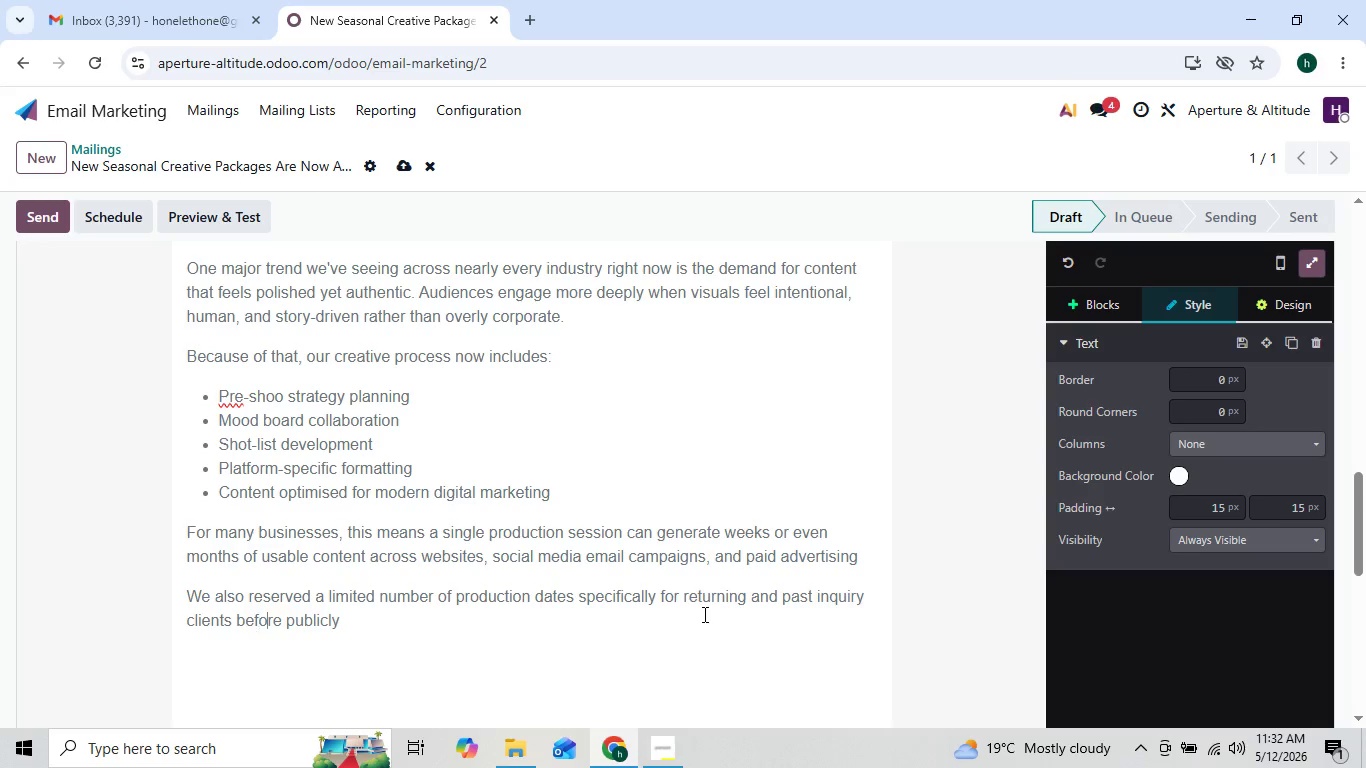 
key(ArrowRight)
 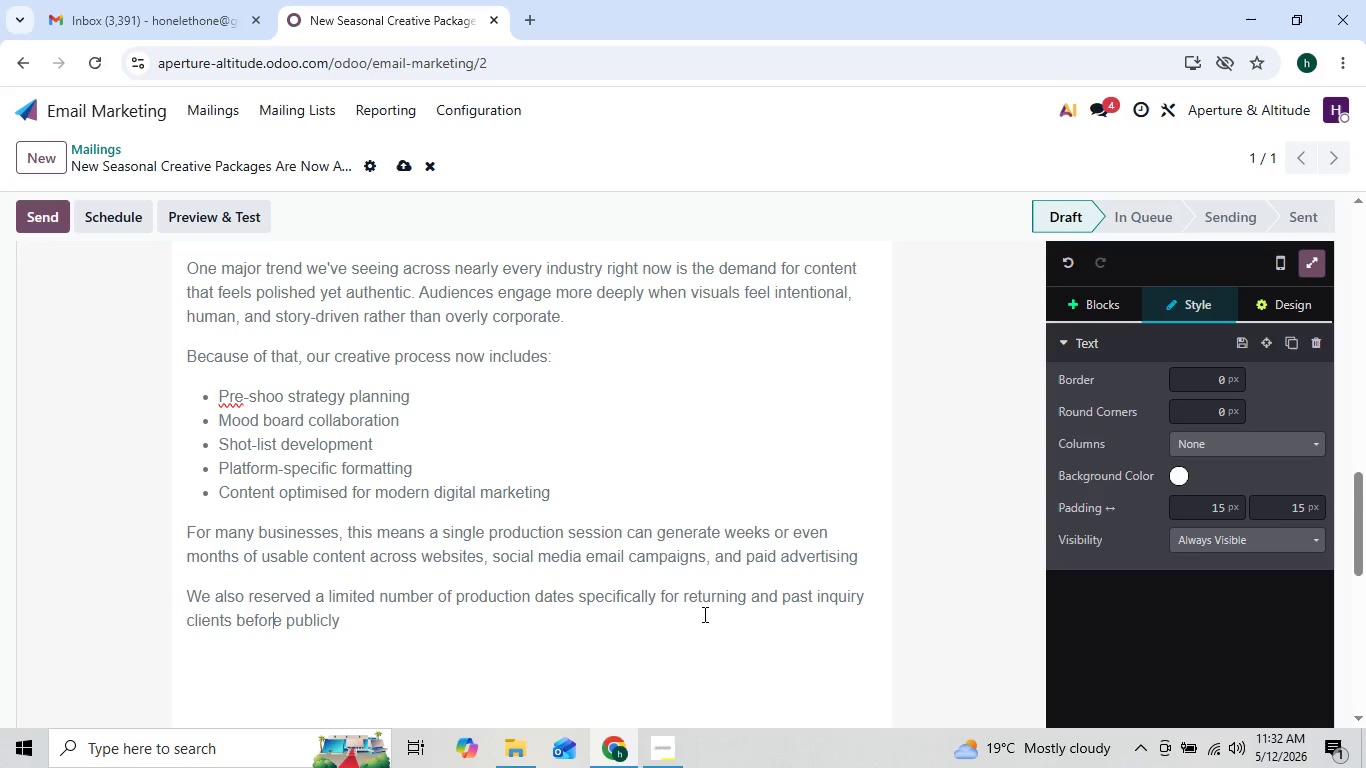 
key(ArrowRight)
 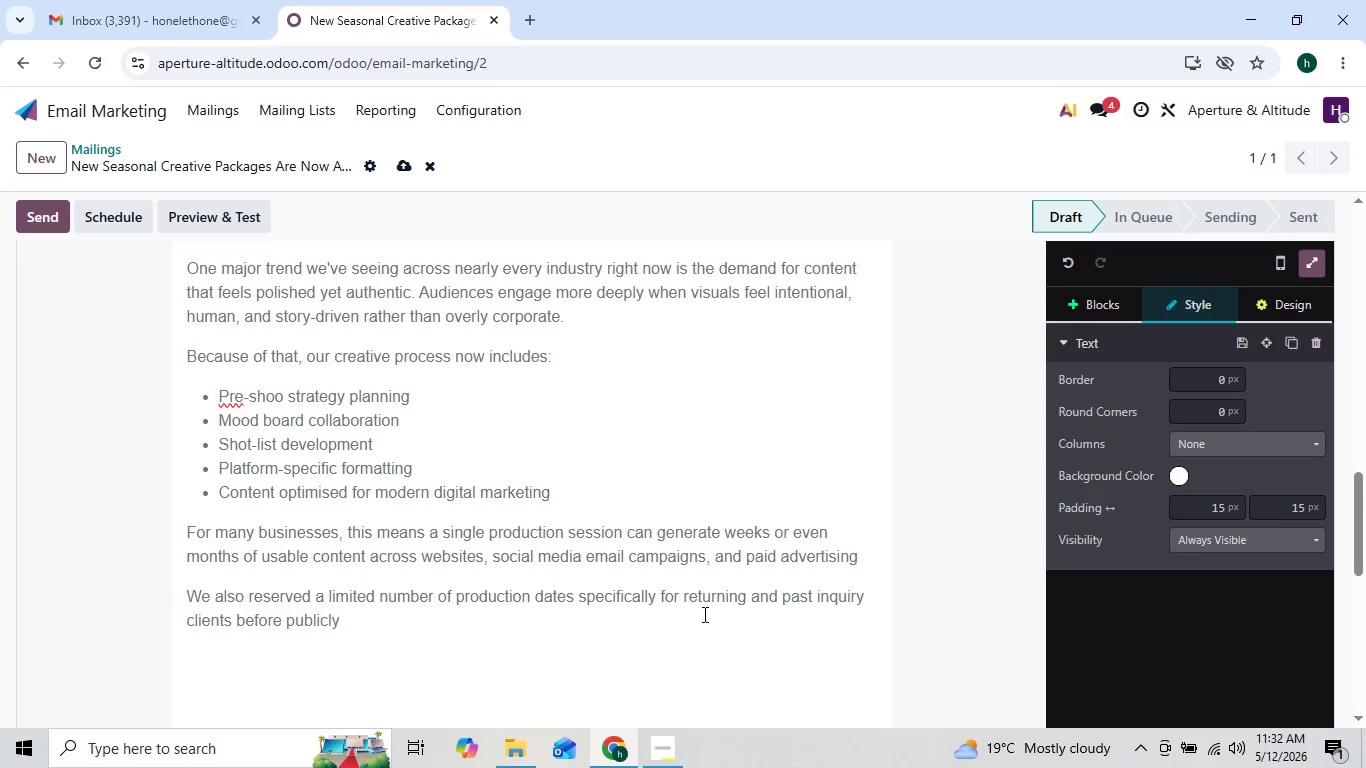 
key(ArrowRight)
 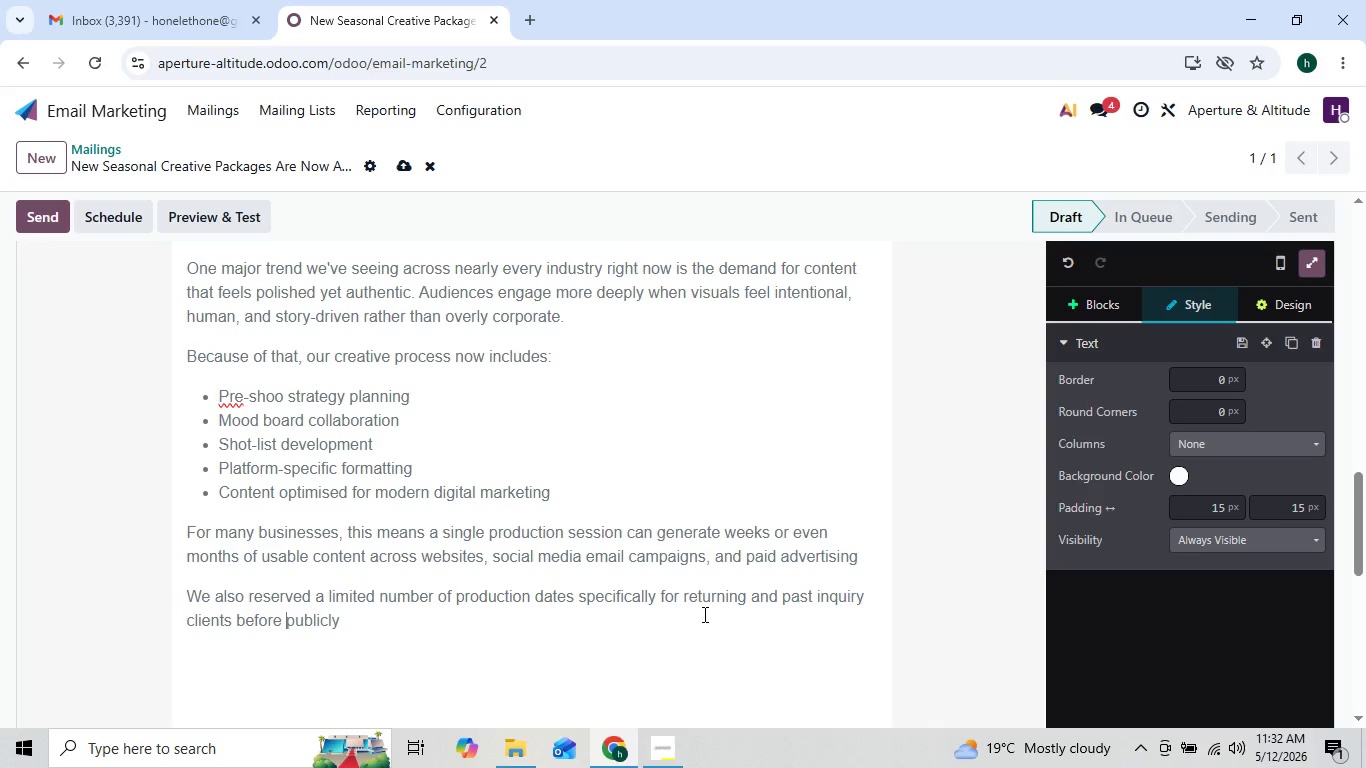 
key(ArrowRight)
 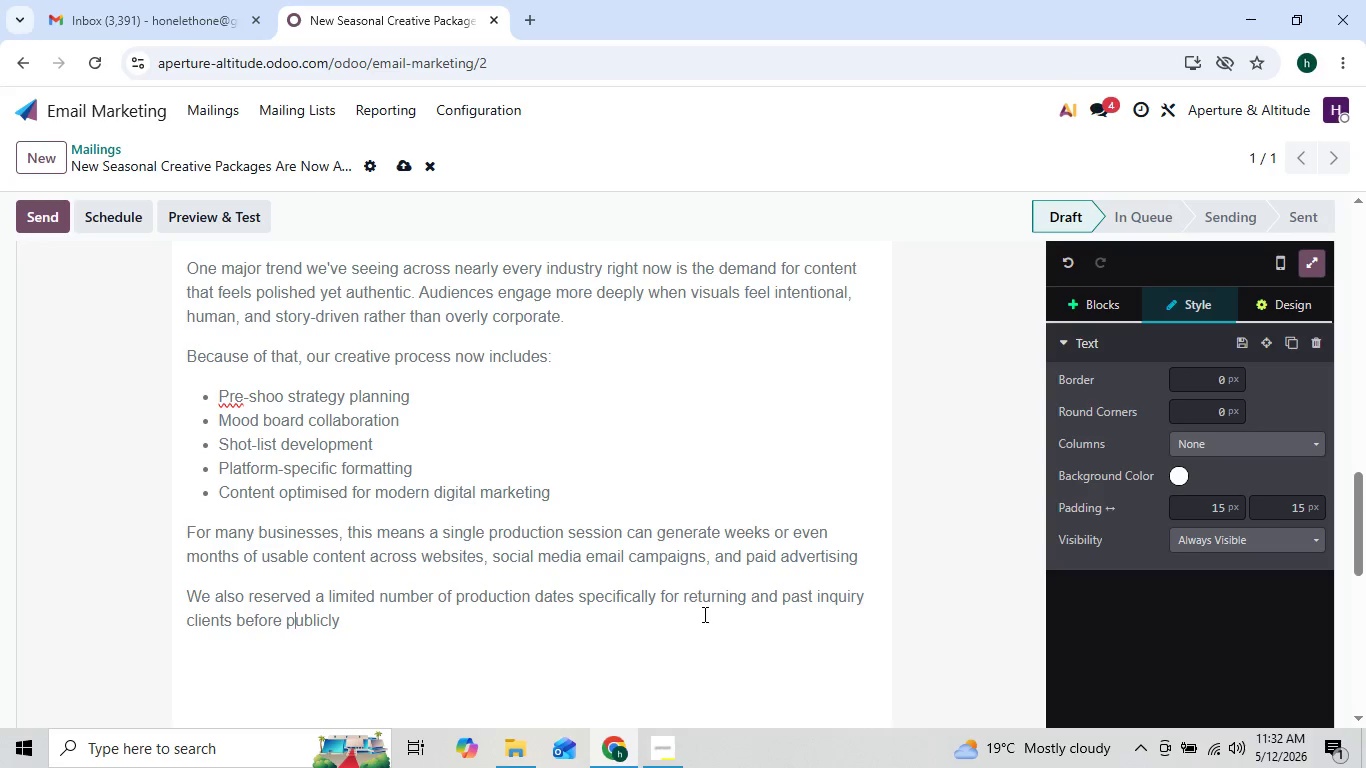 
key(ArrowRight)
 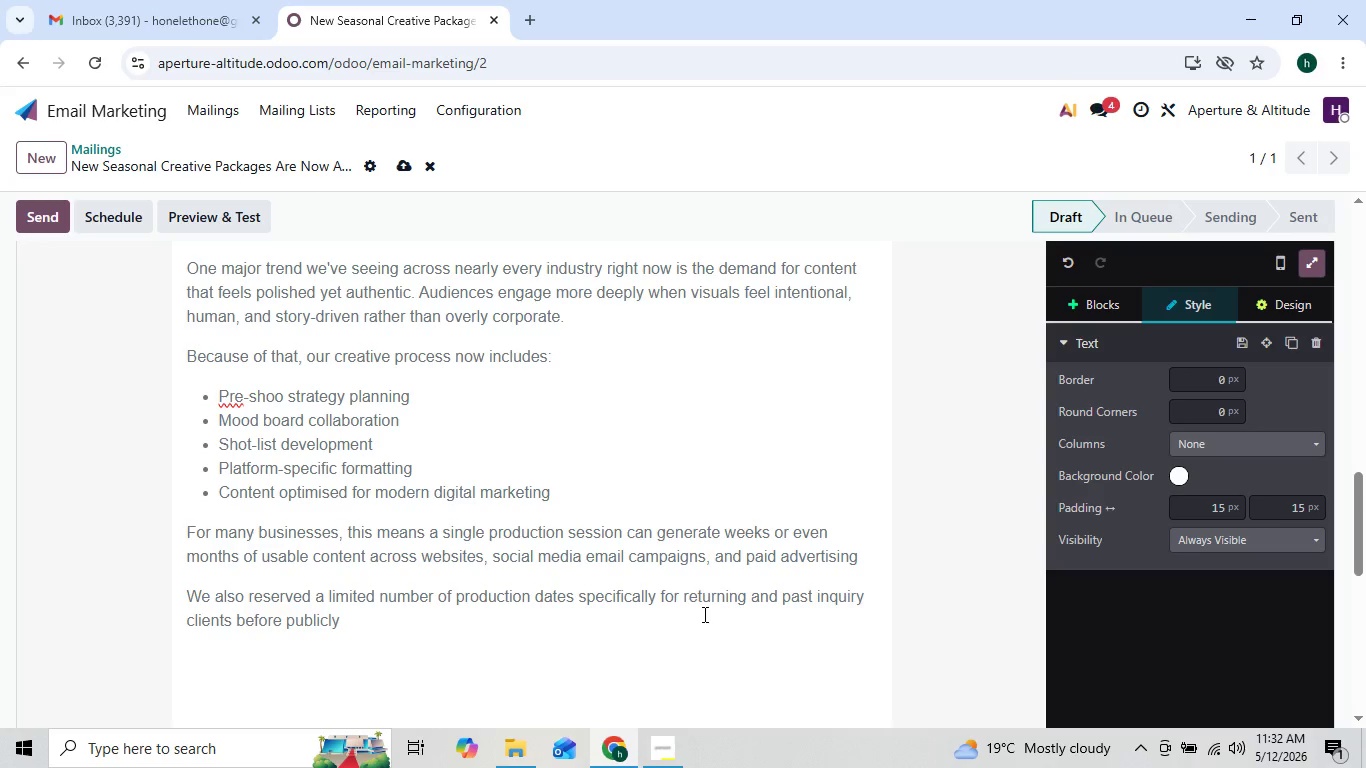 
key(ArrowRight)
 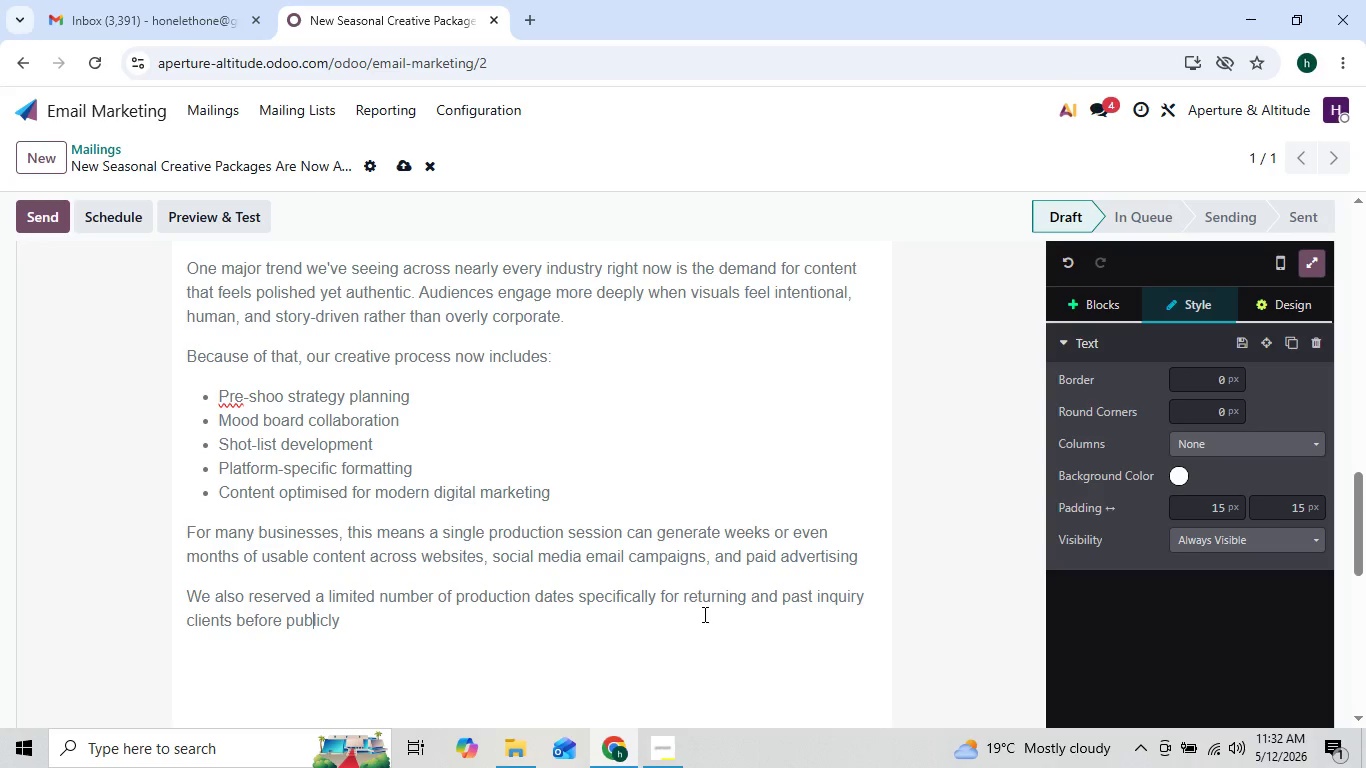 
key(ArrowRight)
 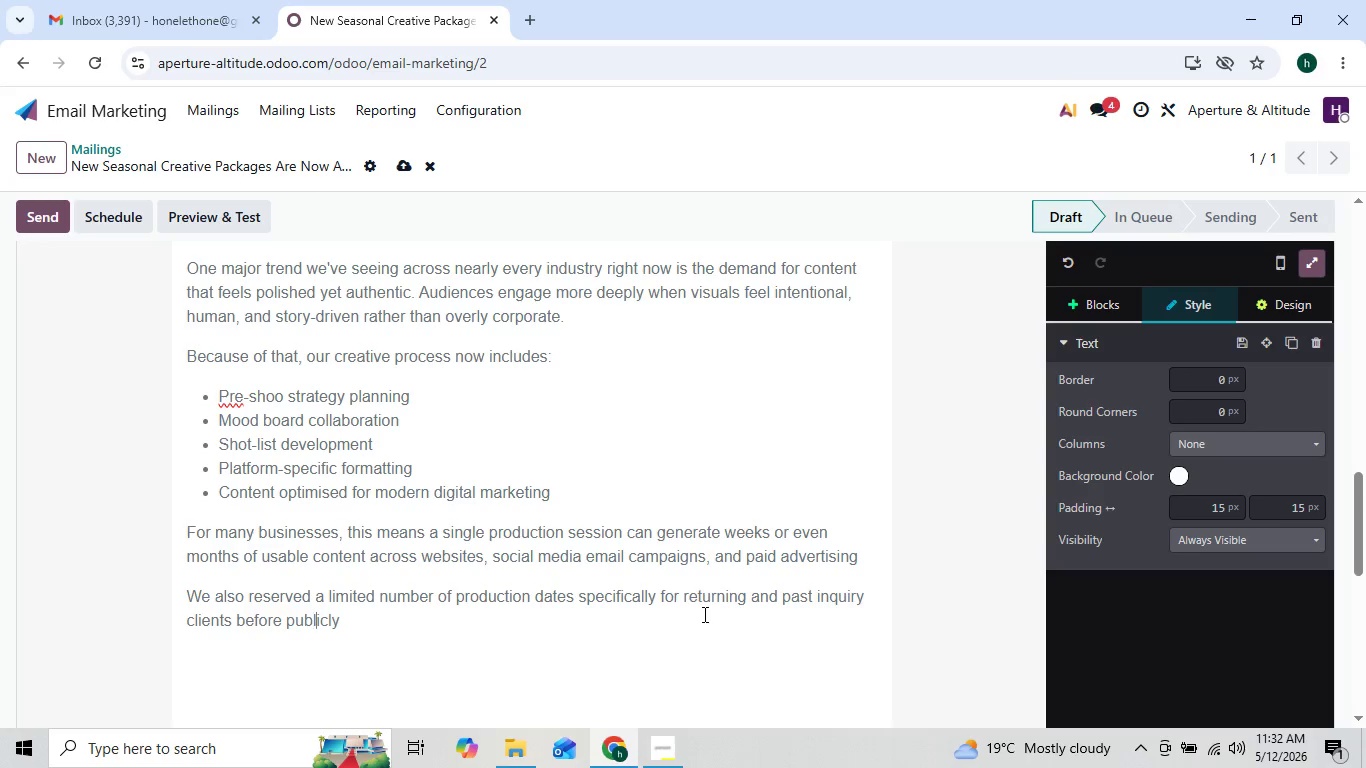 
key(ArrowRight)
 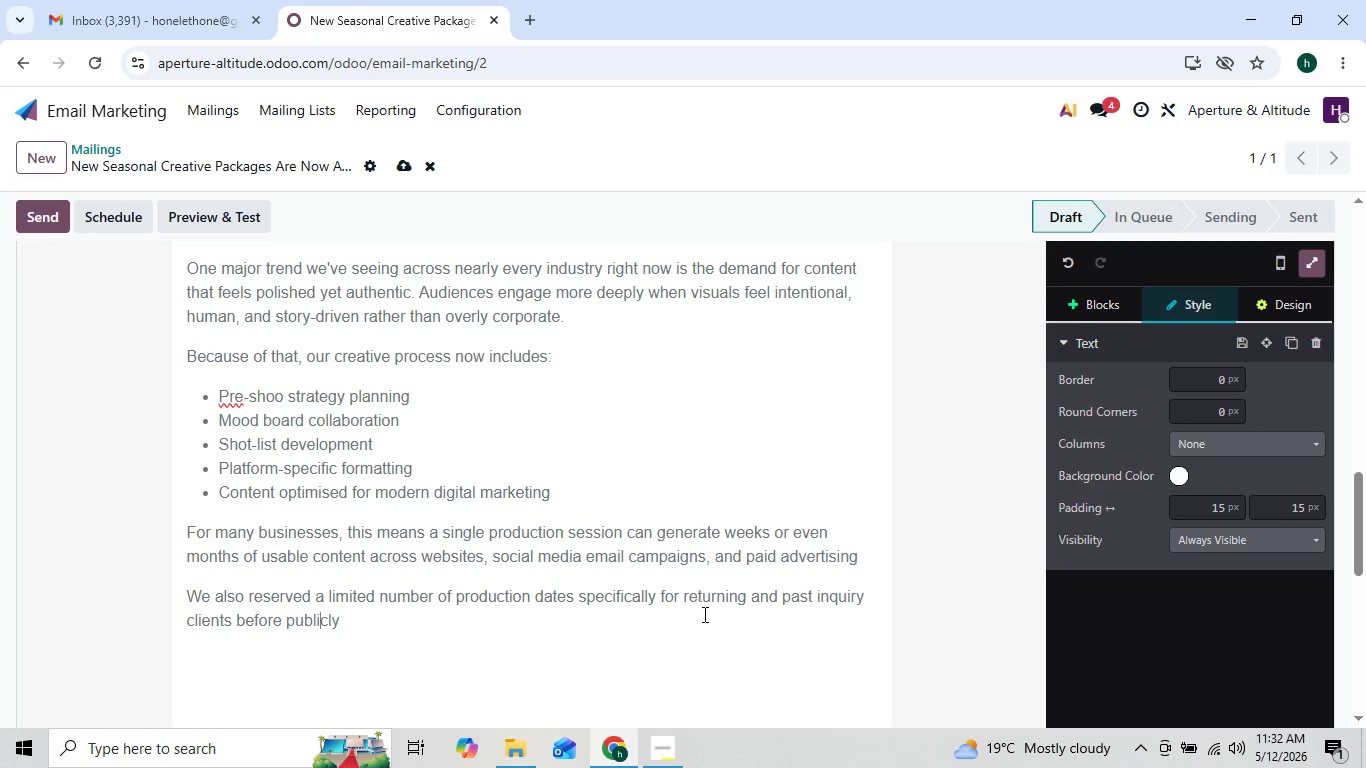 
key(ArrowRight)
 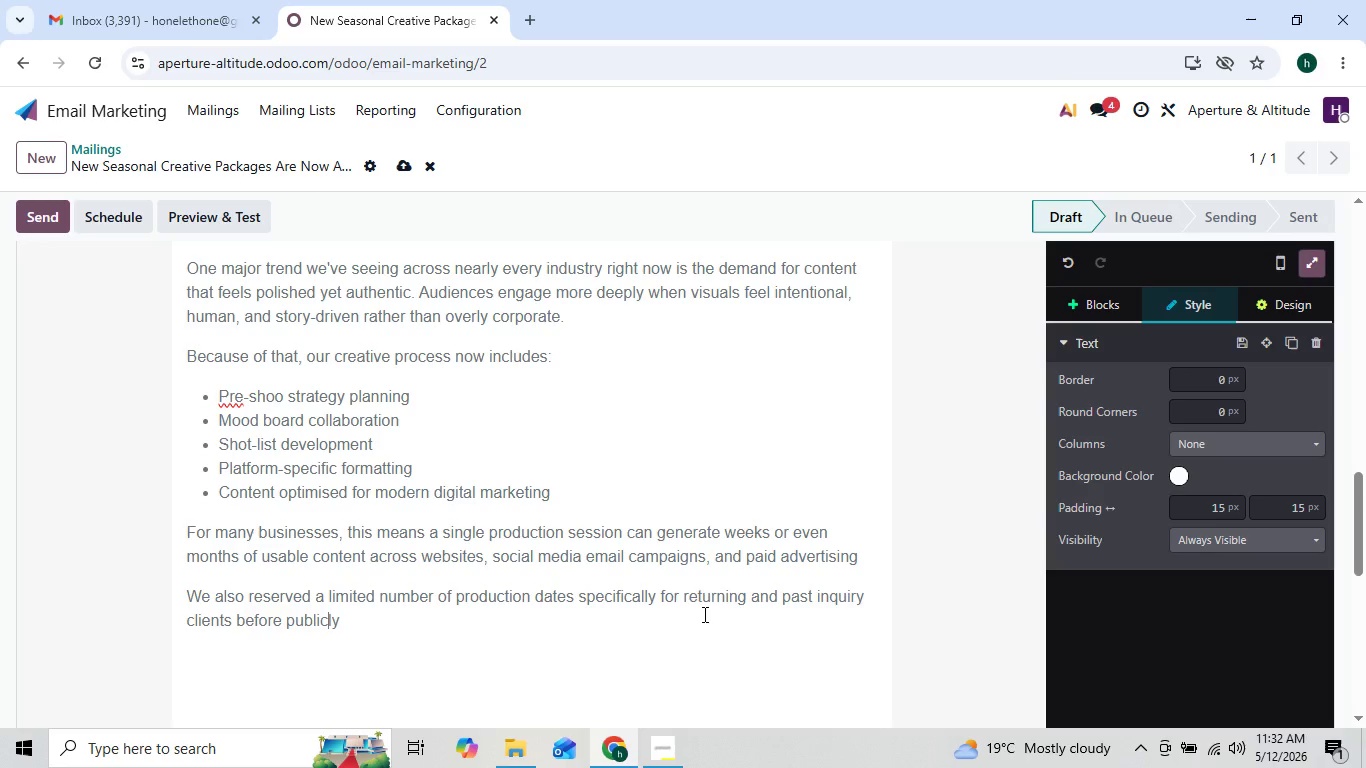 
key(ArrowRight)
 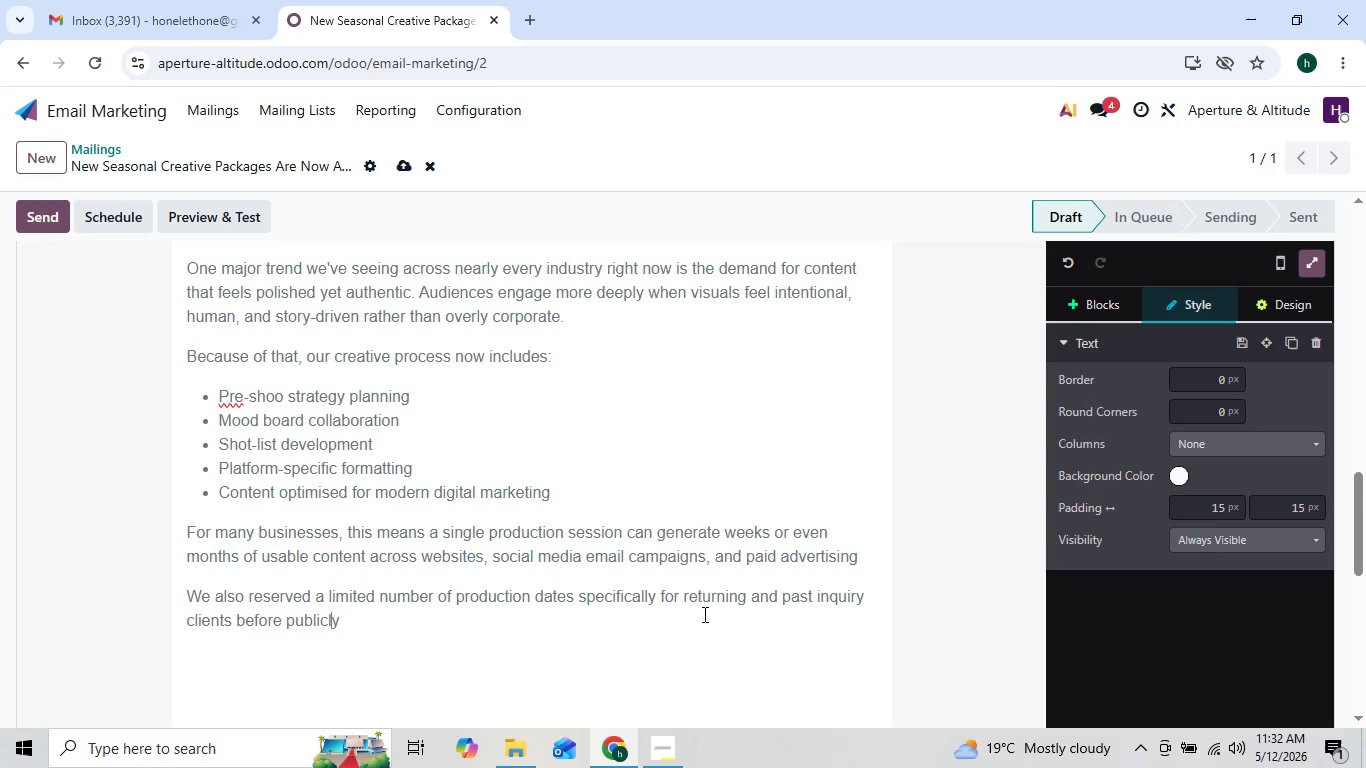 
key(ArrowRight)
 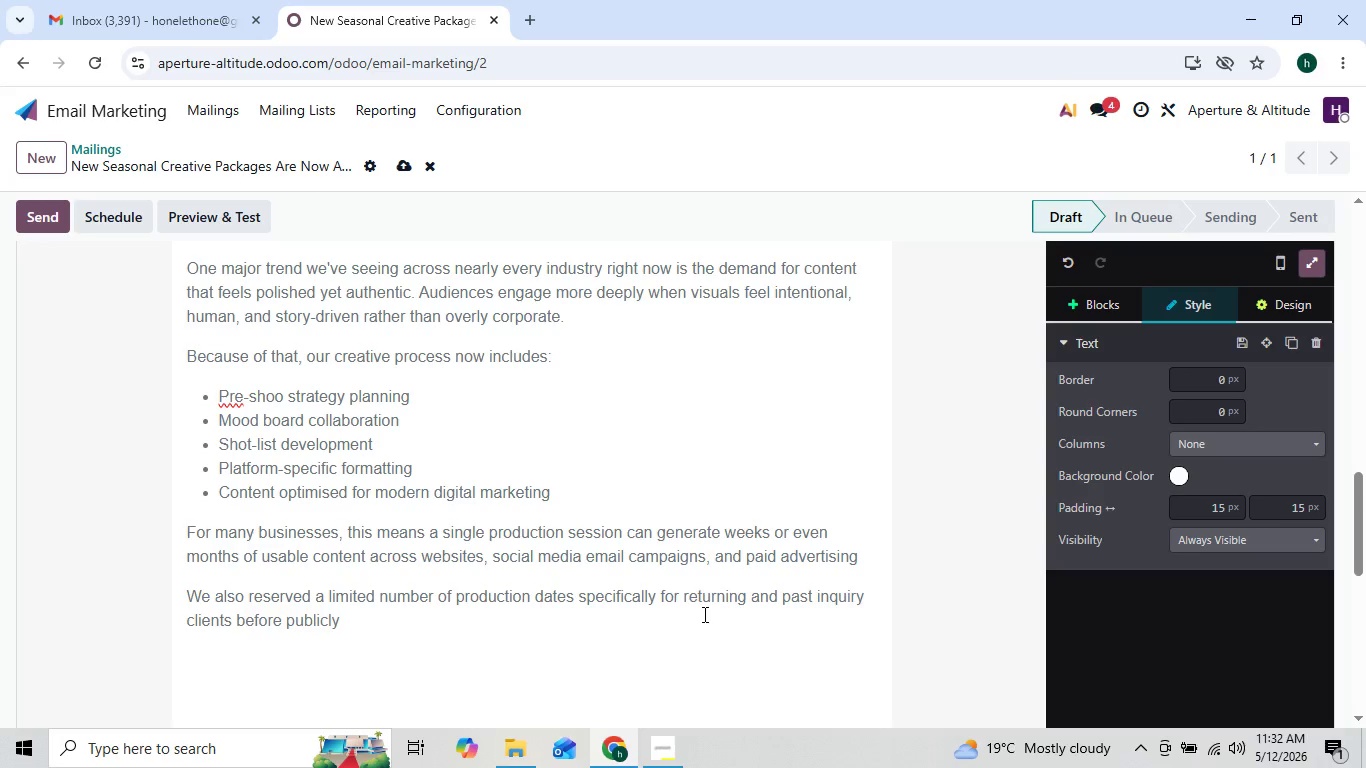 
key(ArrowRight)
 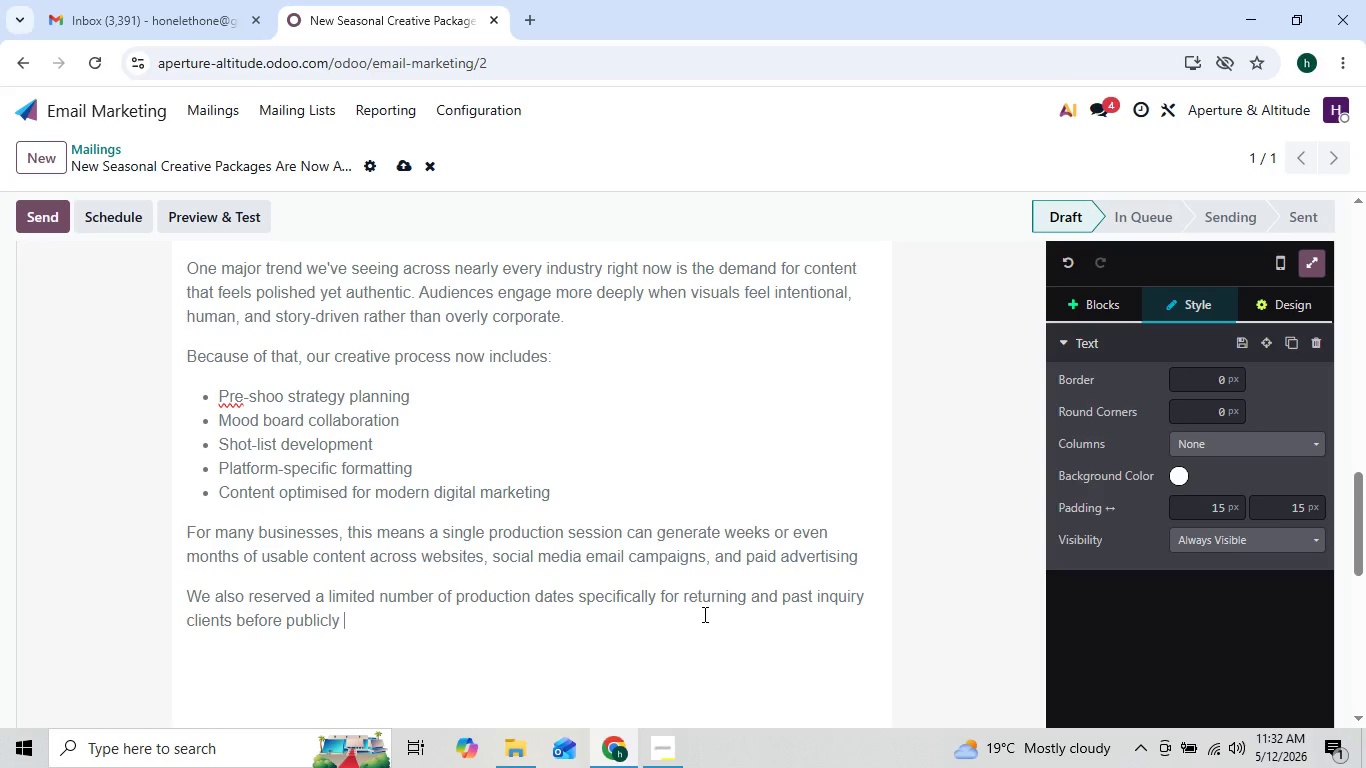 
type( opening the cala)
key(Backspace)
type(ender later)
 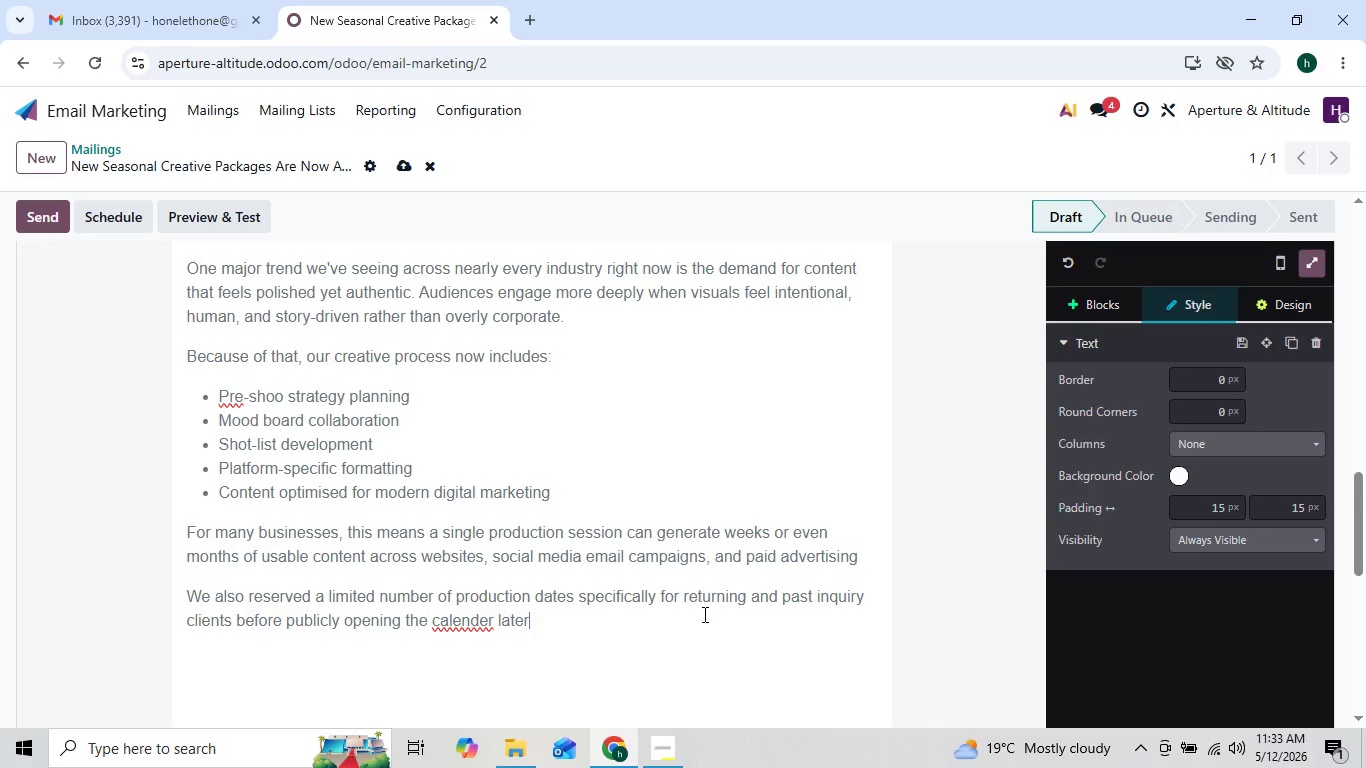 
wait(7.5)
 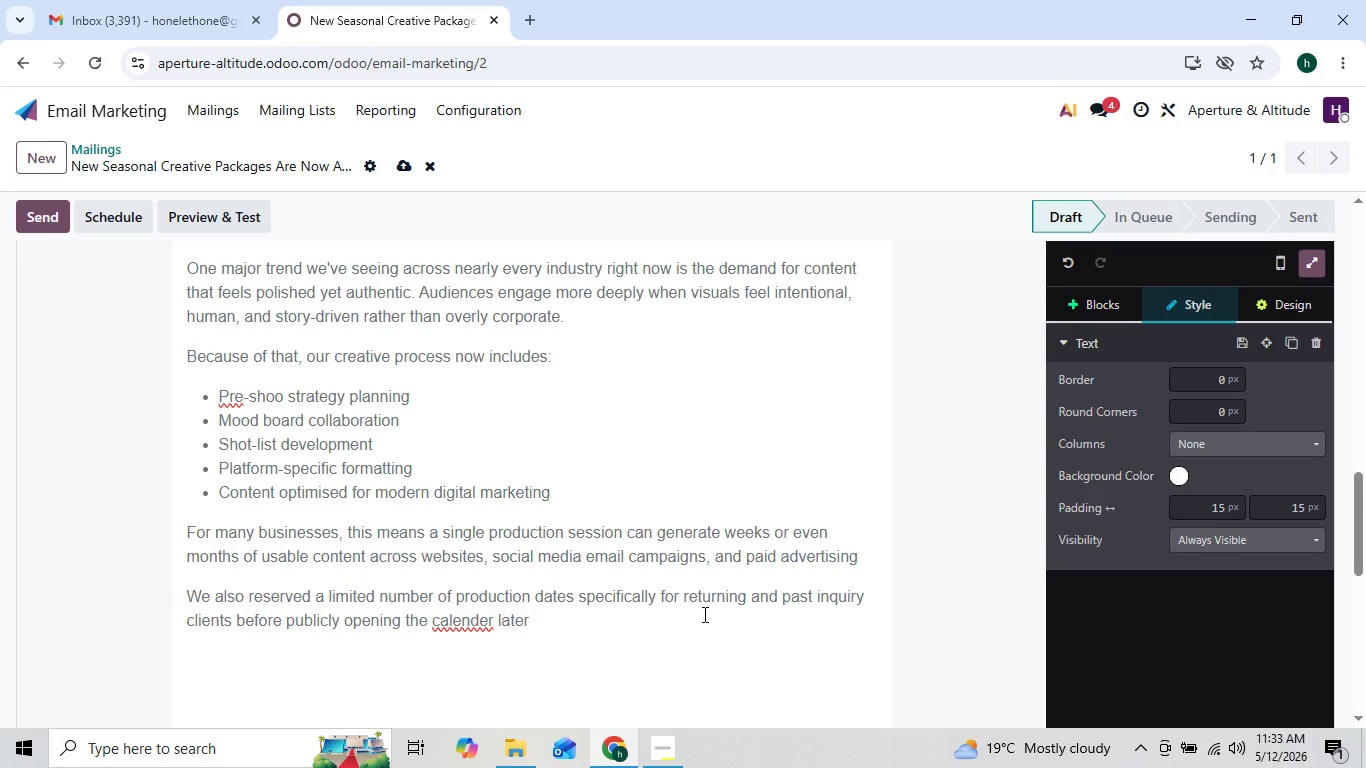 
key(ArrowLeft)
 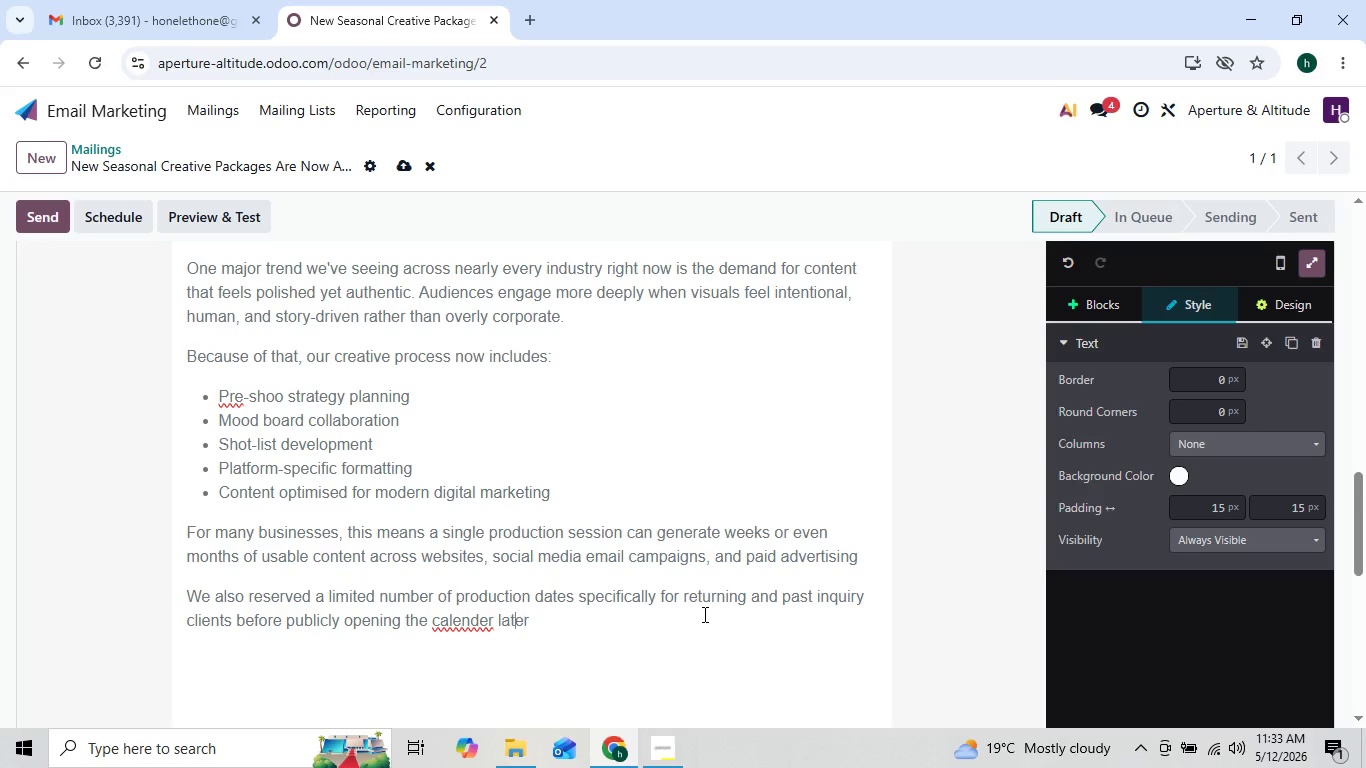 
key(ArrowLeft)
 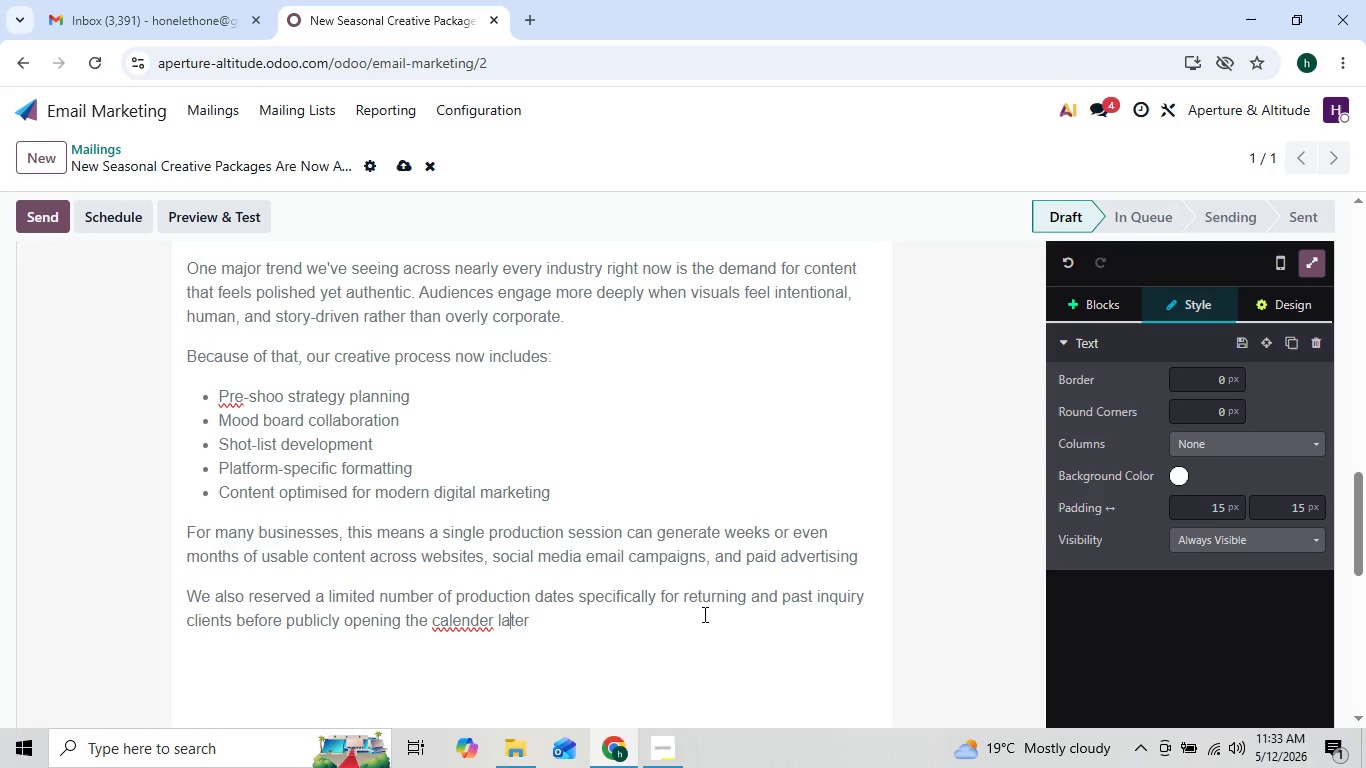 
key(ArrowLeft)
 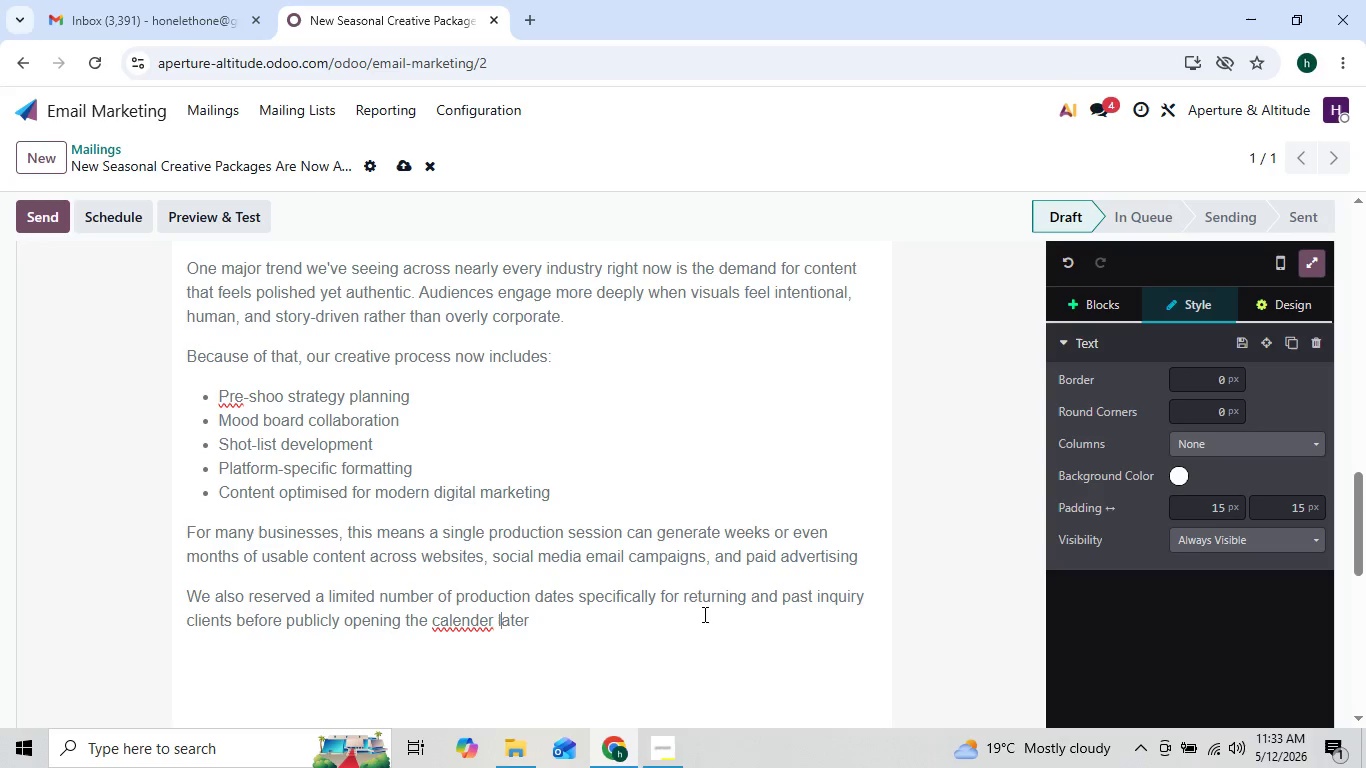 
key(ArrowLeft)
 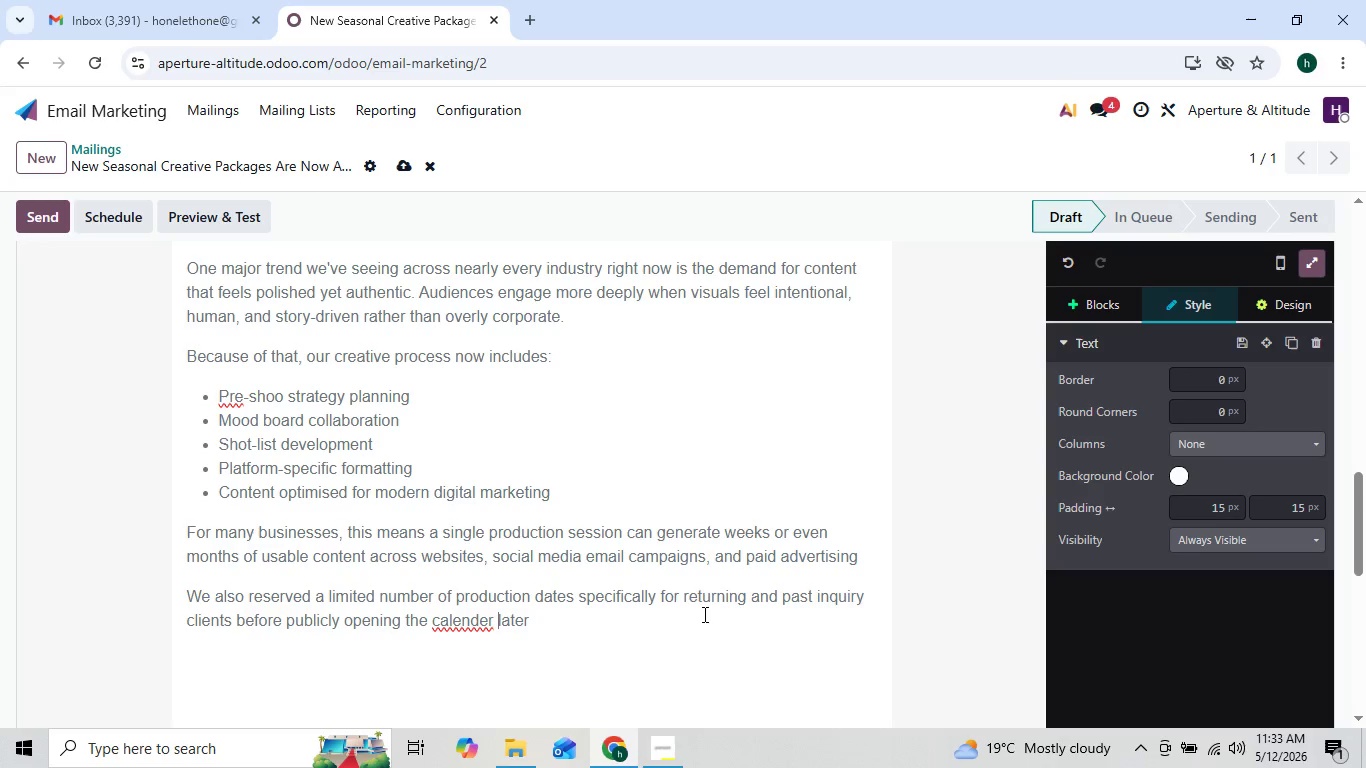 
key(ArrowLeft)
 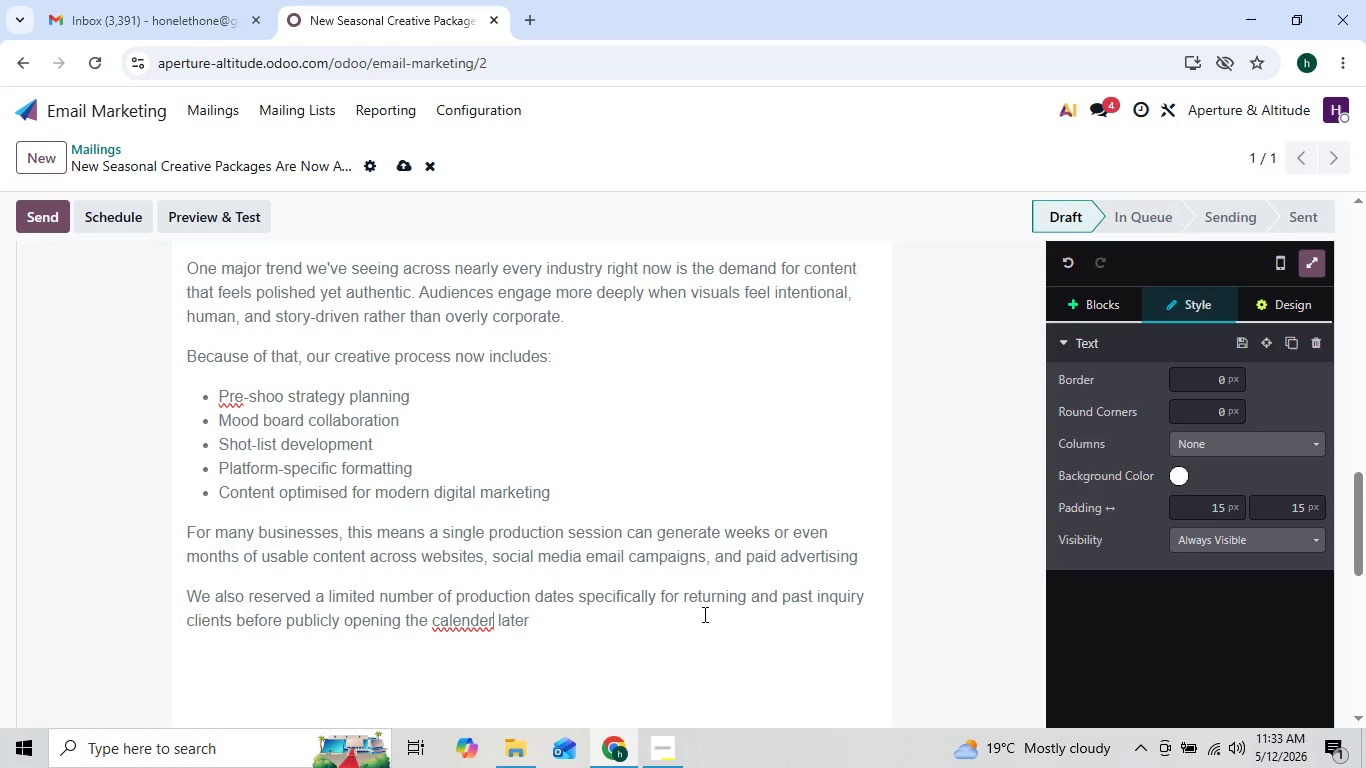 
key(ArrowLeft)
 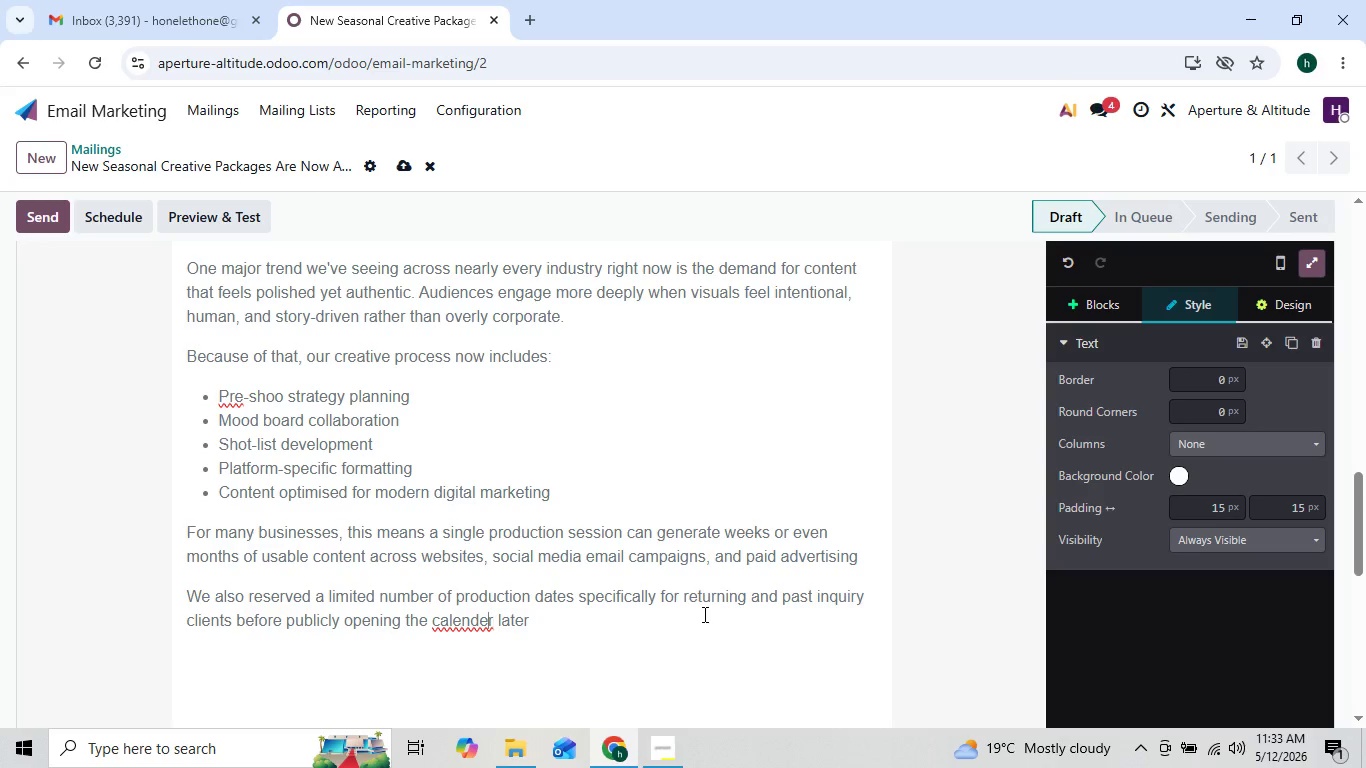 
key(ArrowLeft)
 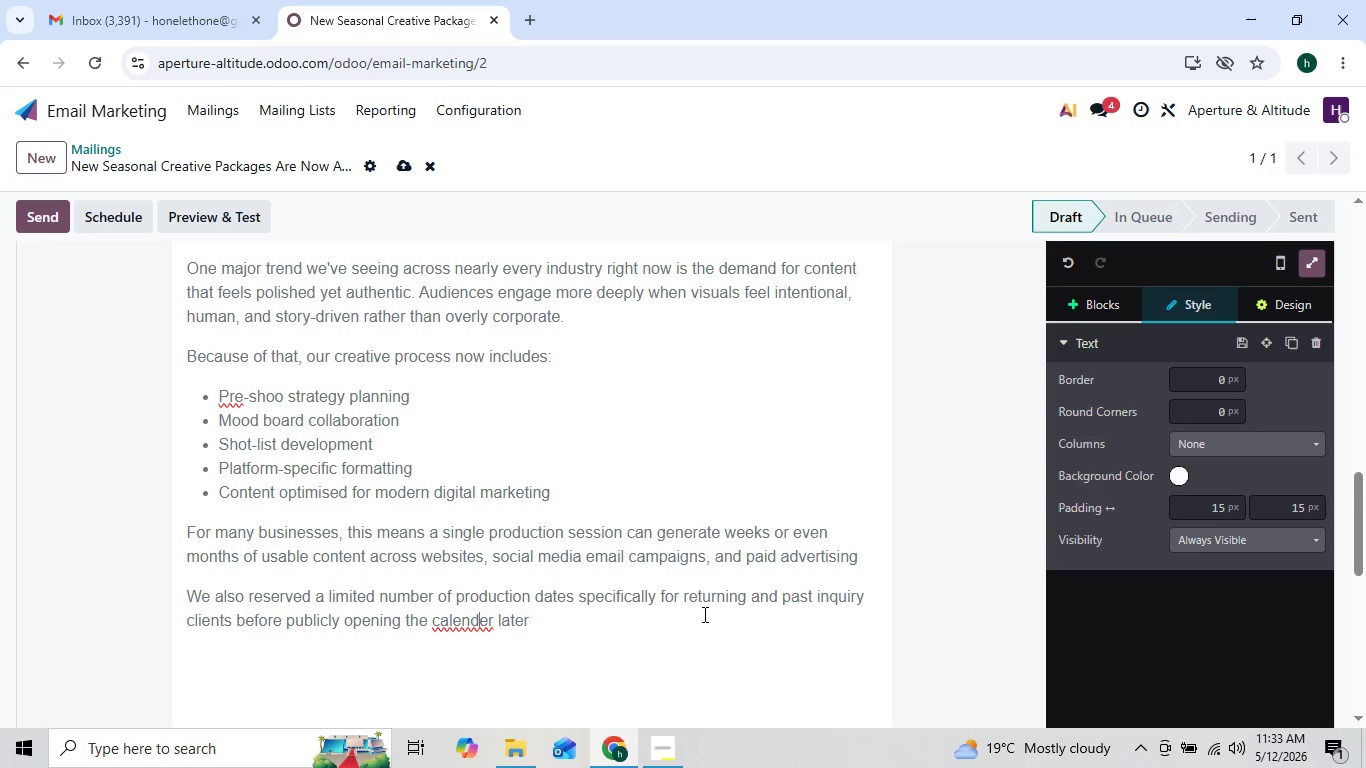 
key(ArrowLeft)
 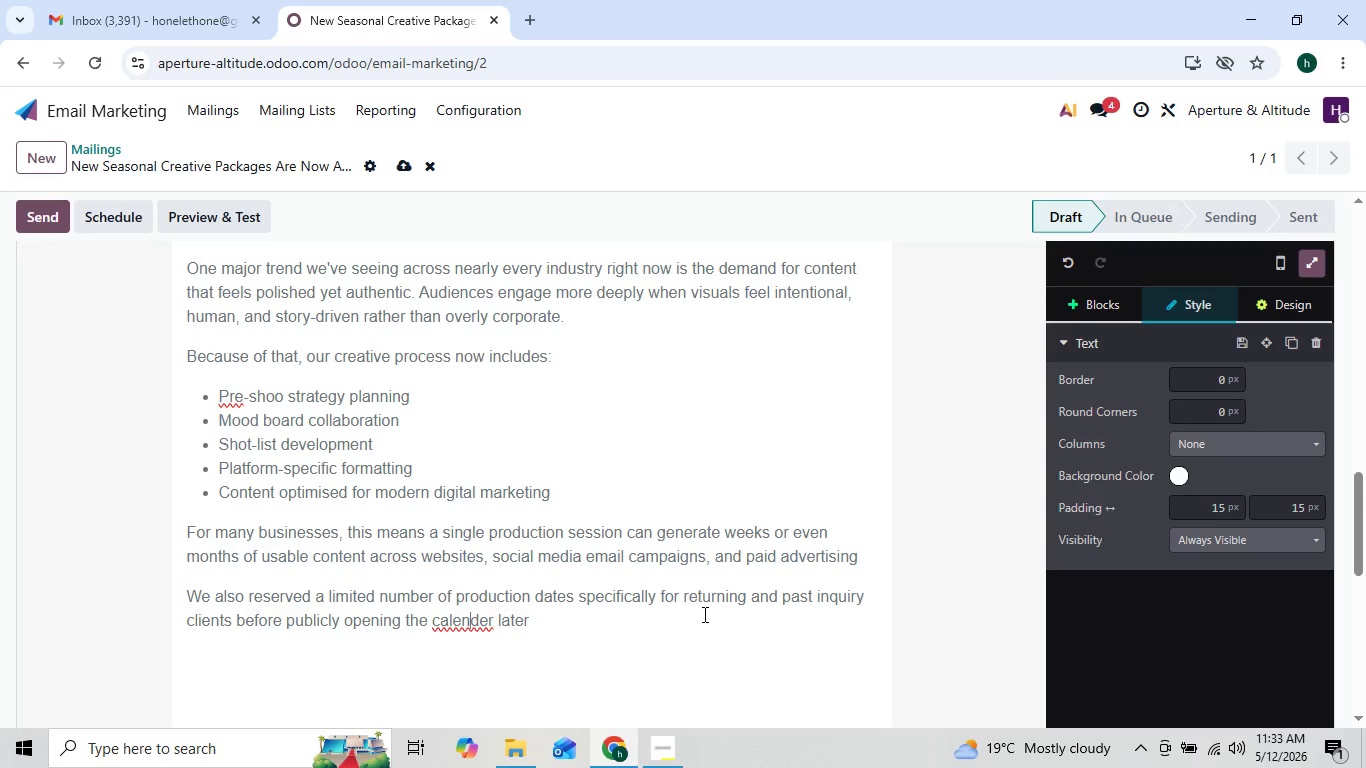 
key(ArrowLeft)
 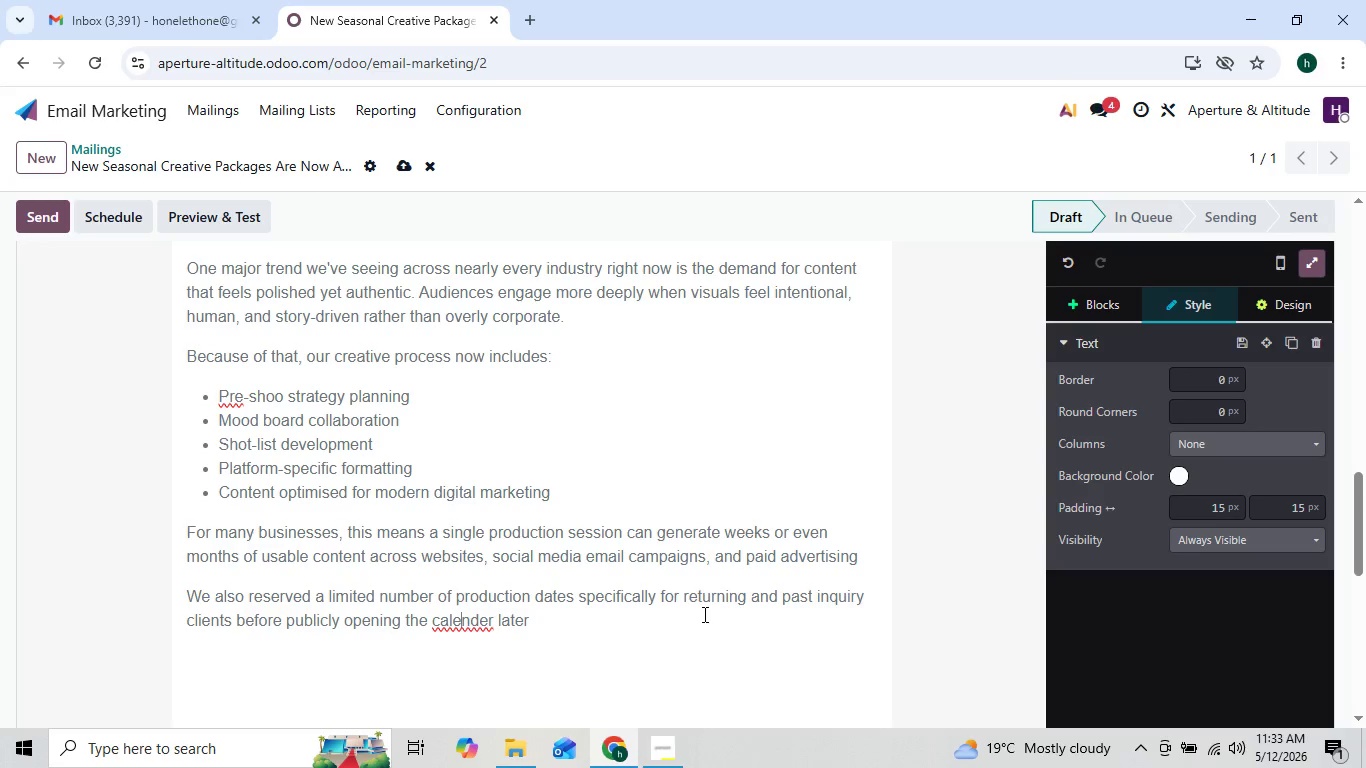 
key(ArrowLeft)
 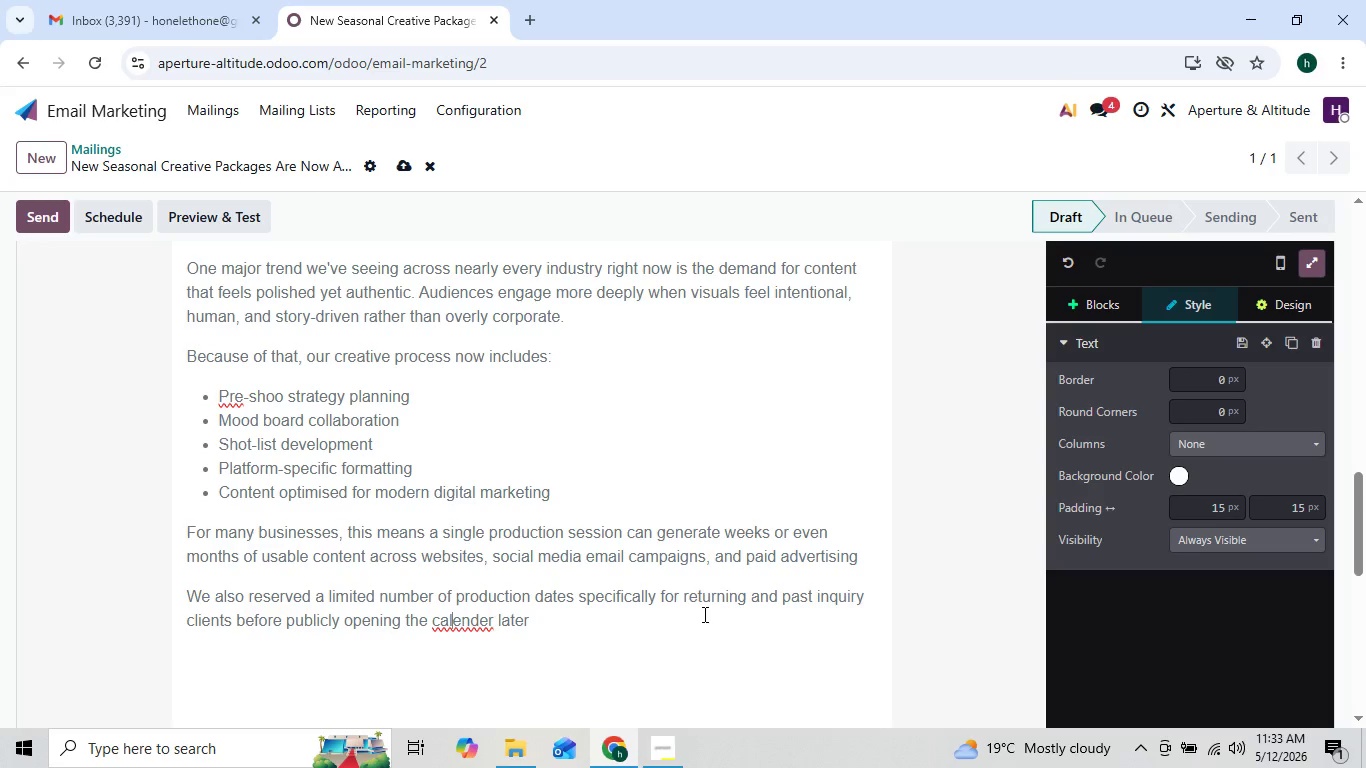 
key(ArrowLeft)
 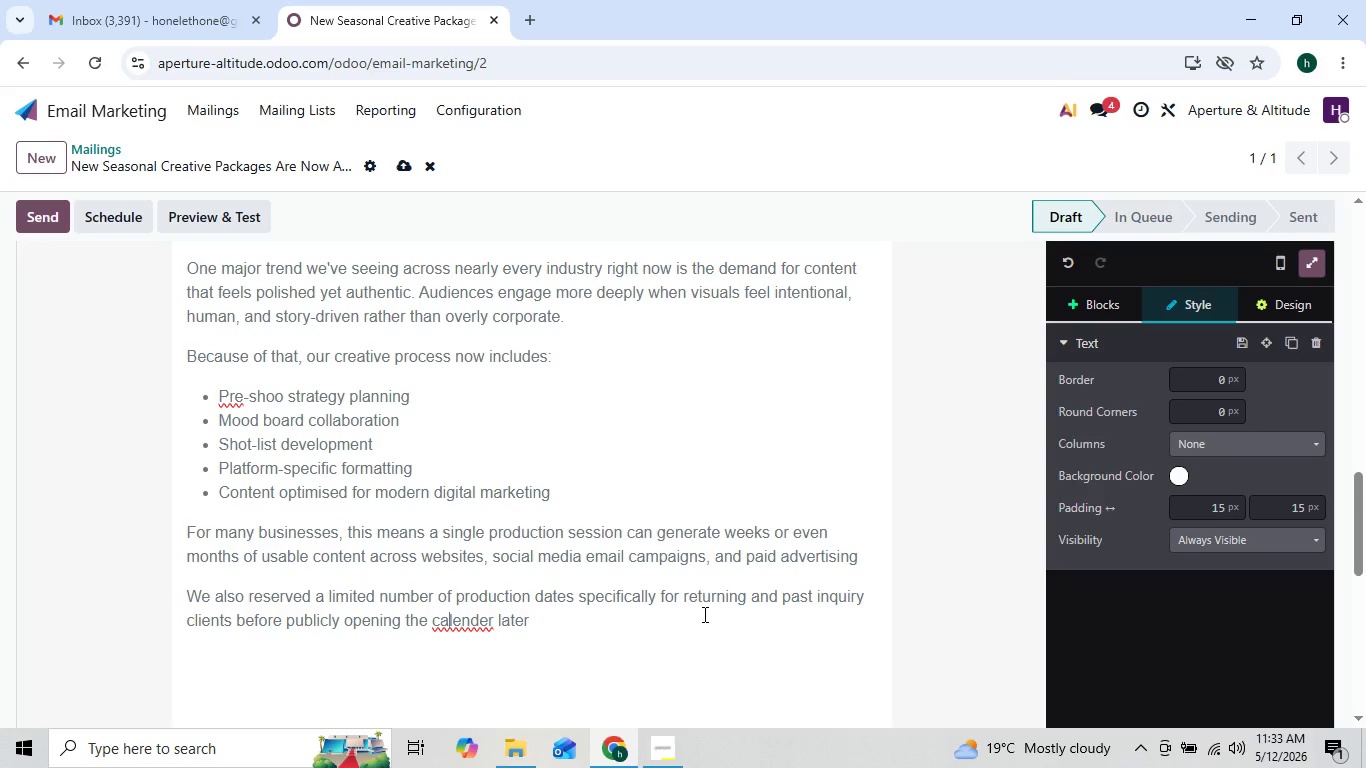 
key(ArrowLeft)
 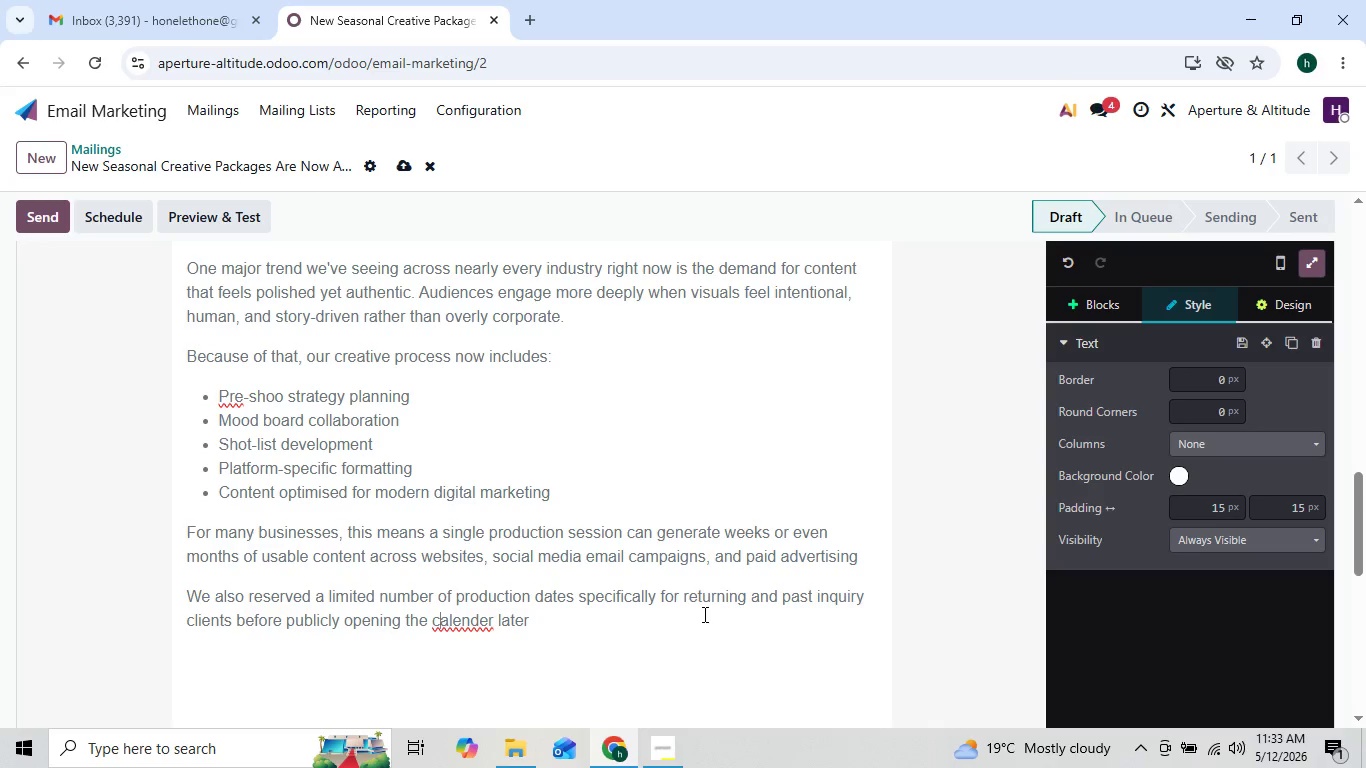 
key(ArrowLeft)
 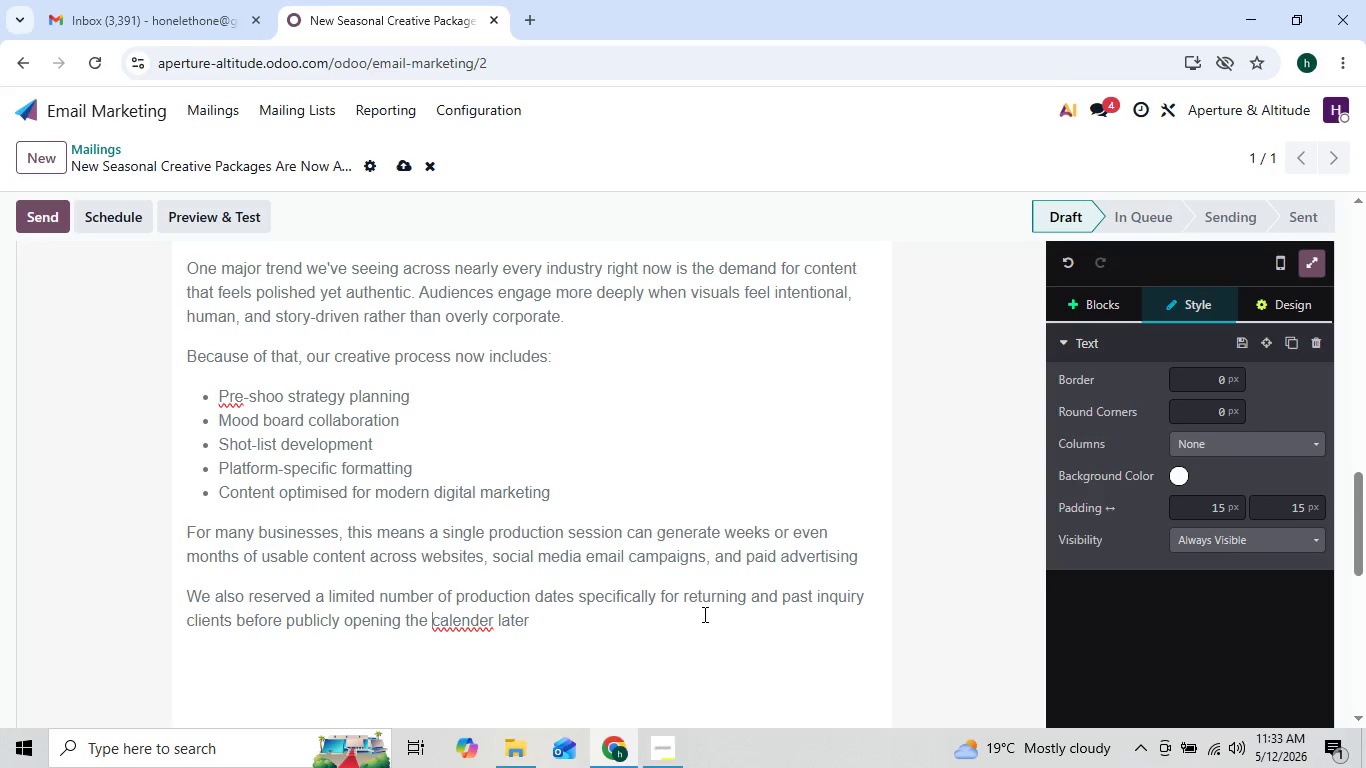 
key(ArrowLeft)
 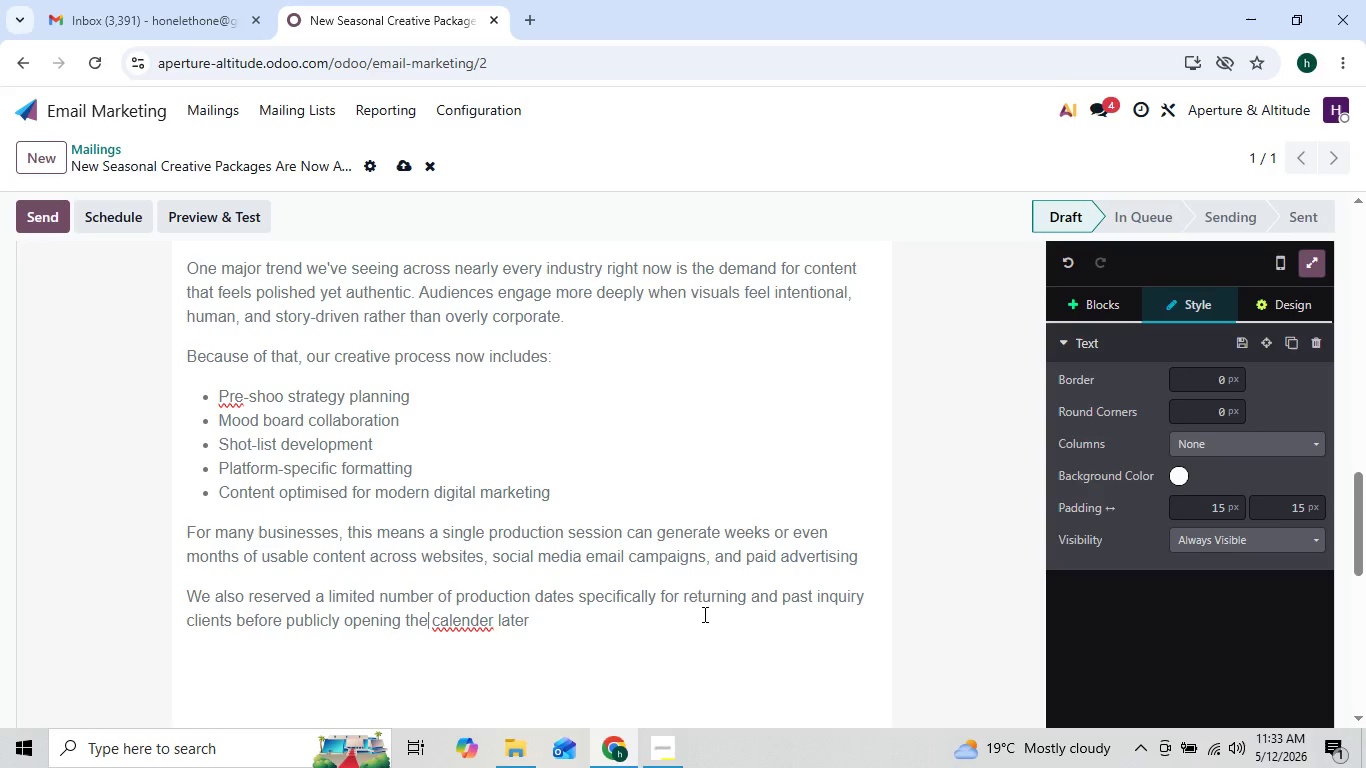 
key(ArrowLeft)
 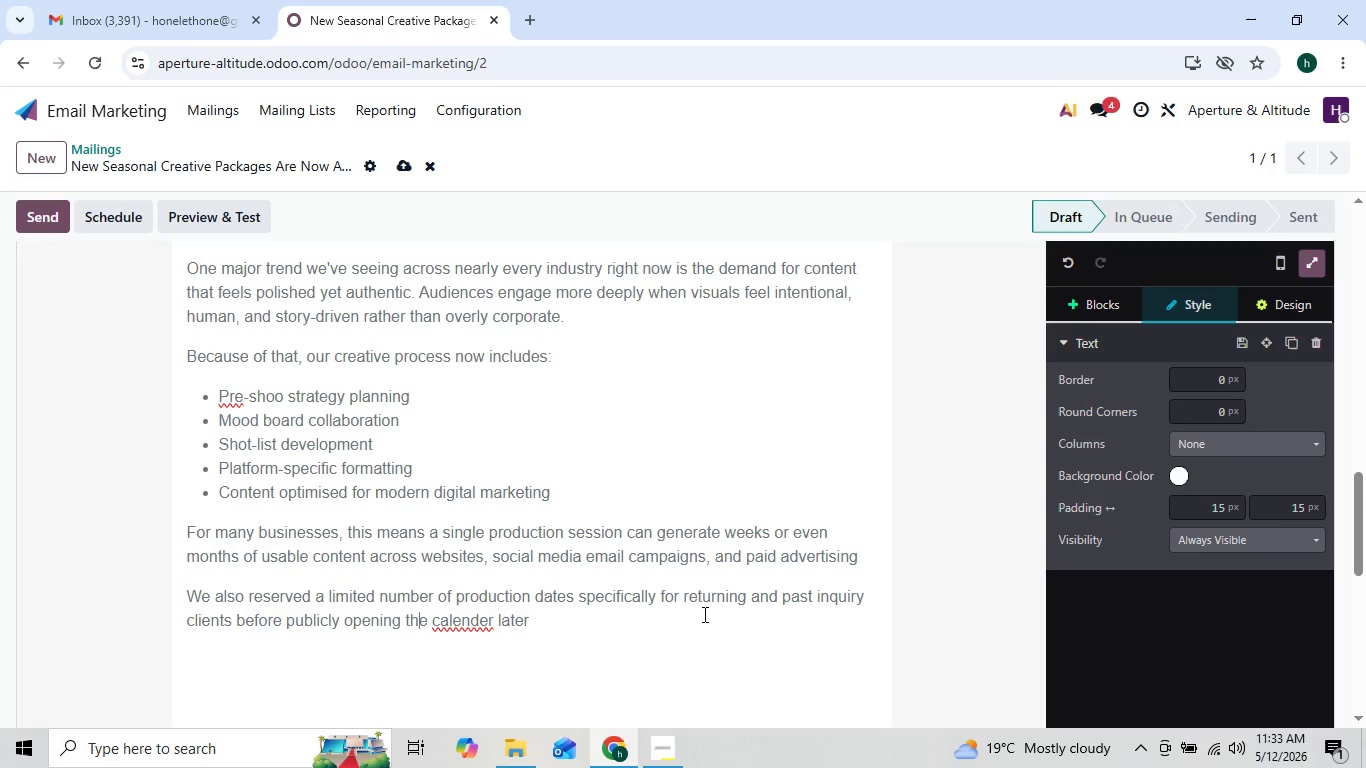 
key(ArrowLeft)
 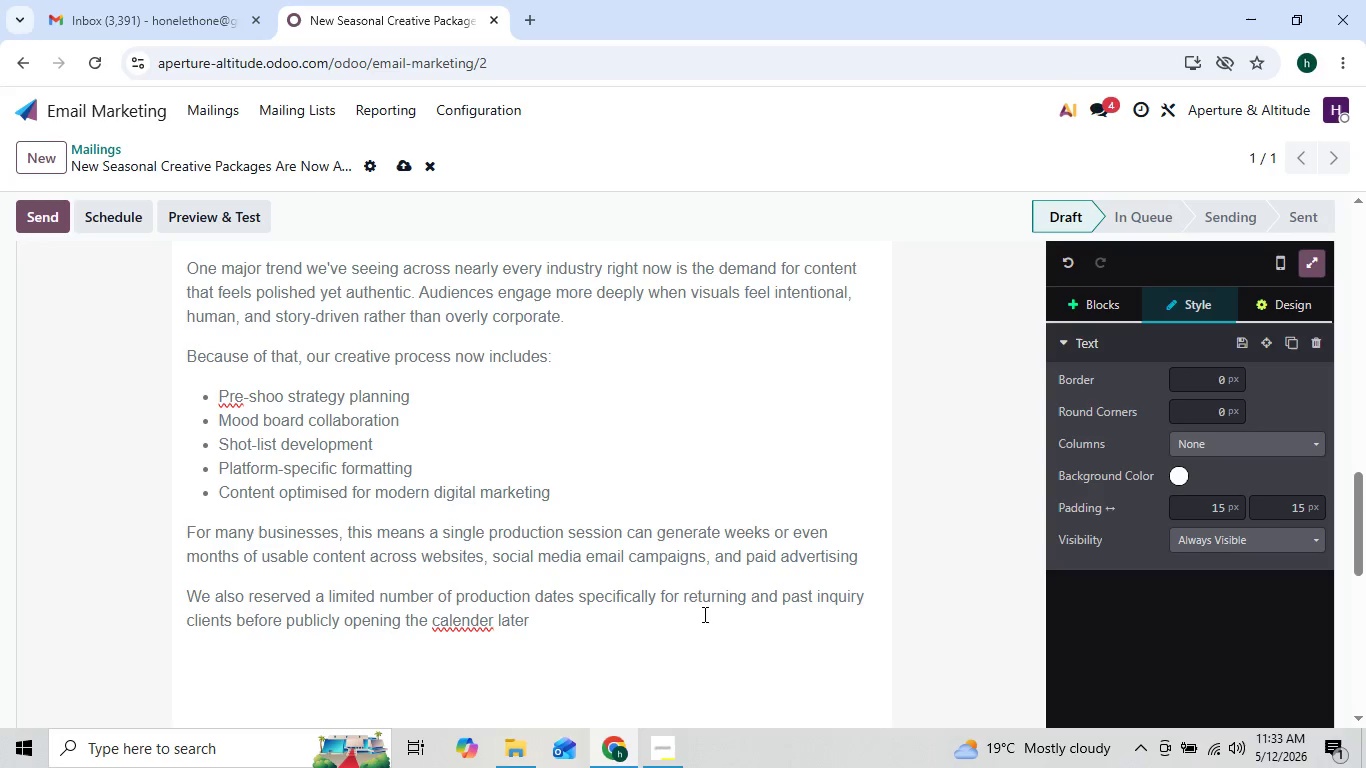 
key(ArrowRight)
 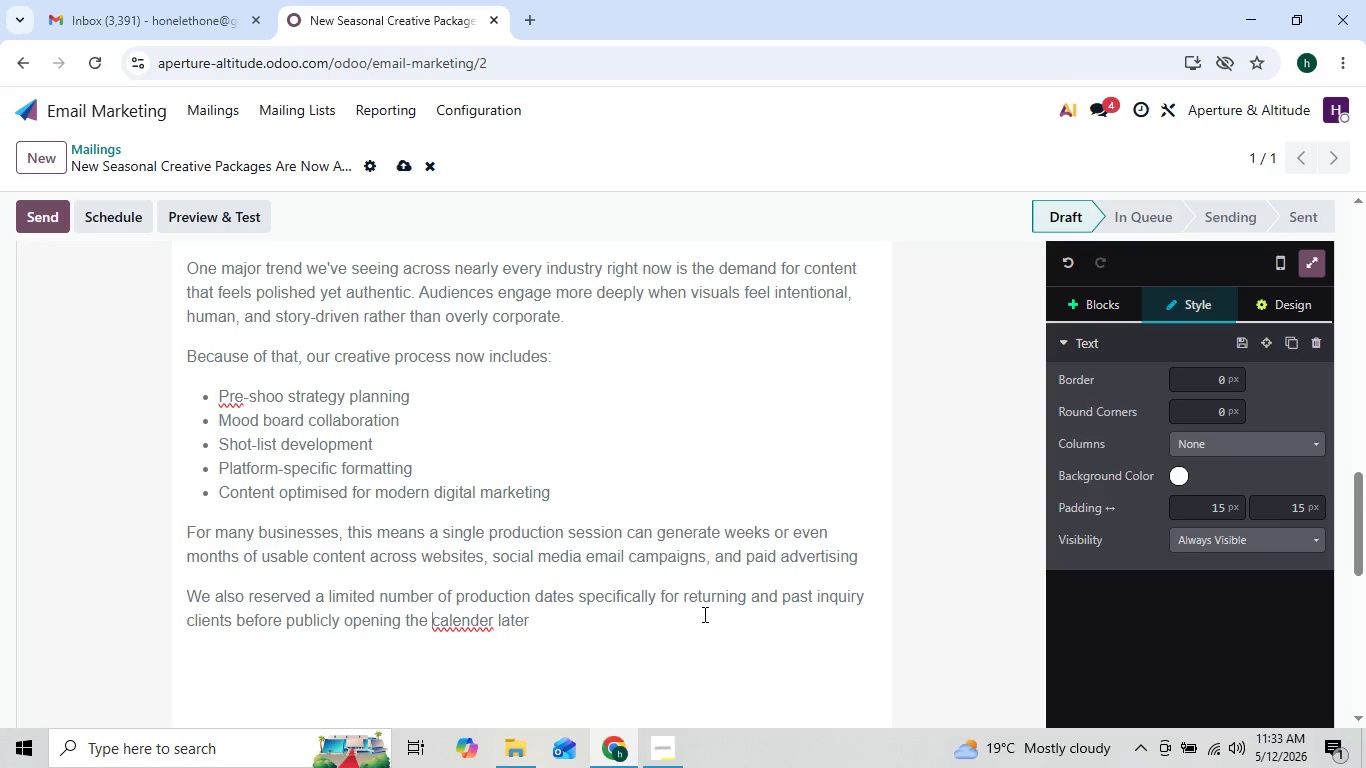 
key(ArrowRight)
 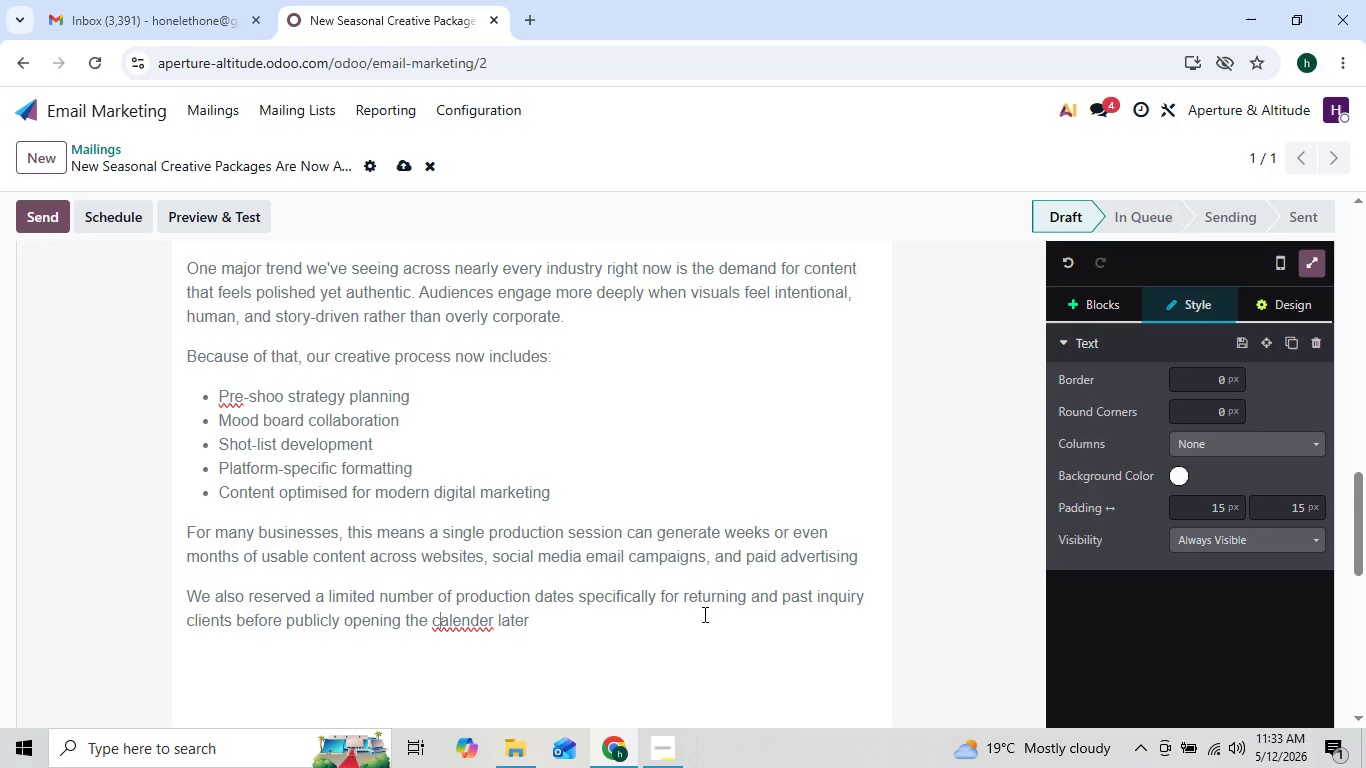 
key(ArrowRight)
 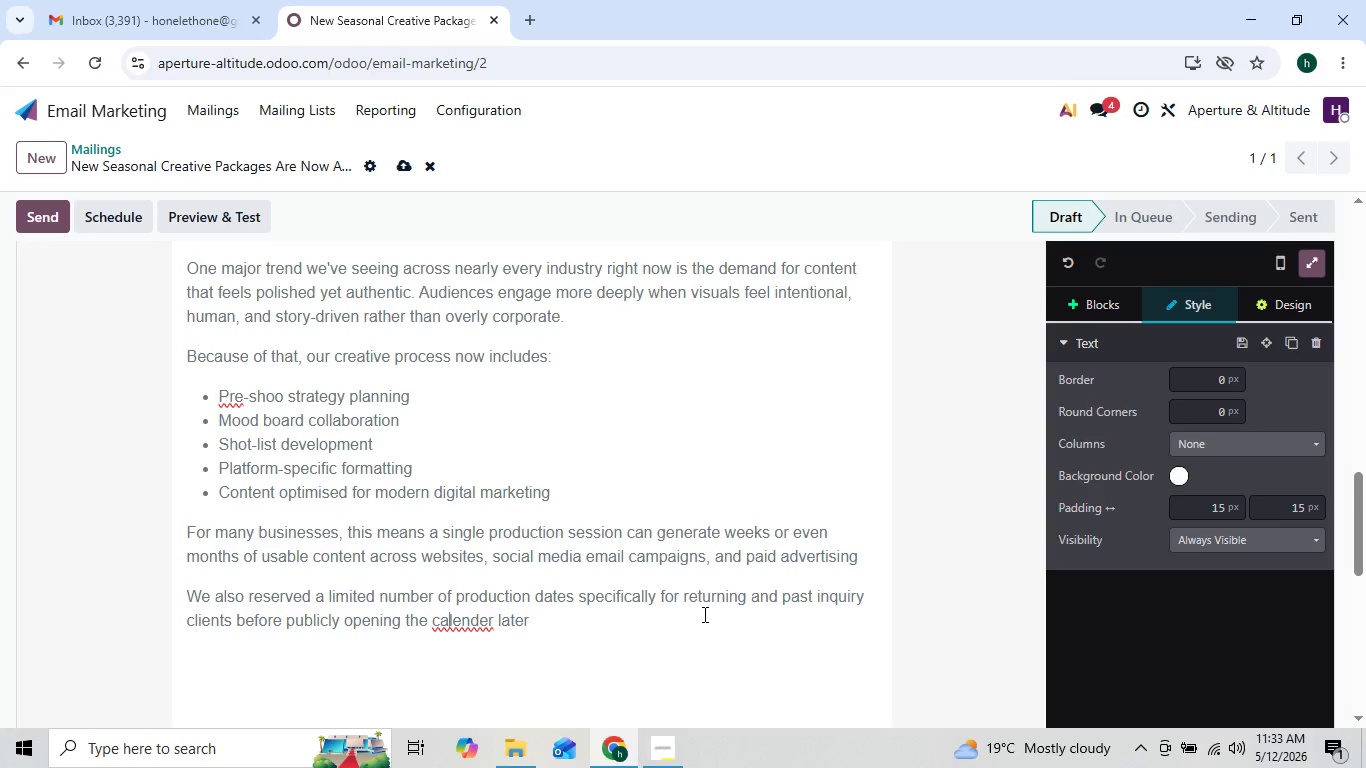 
key(ArrowRight)
 